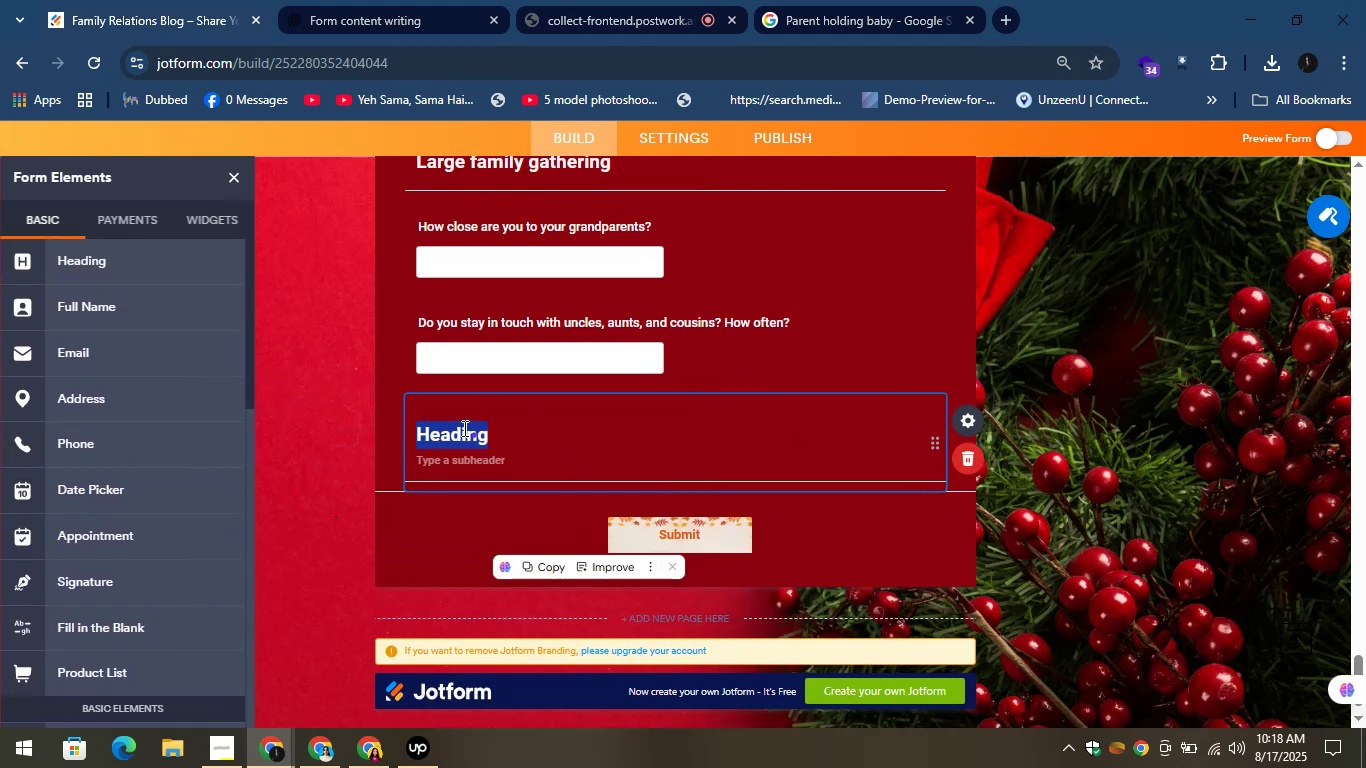 
right_click([463, 428])
 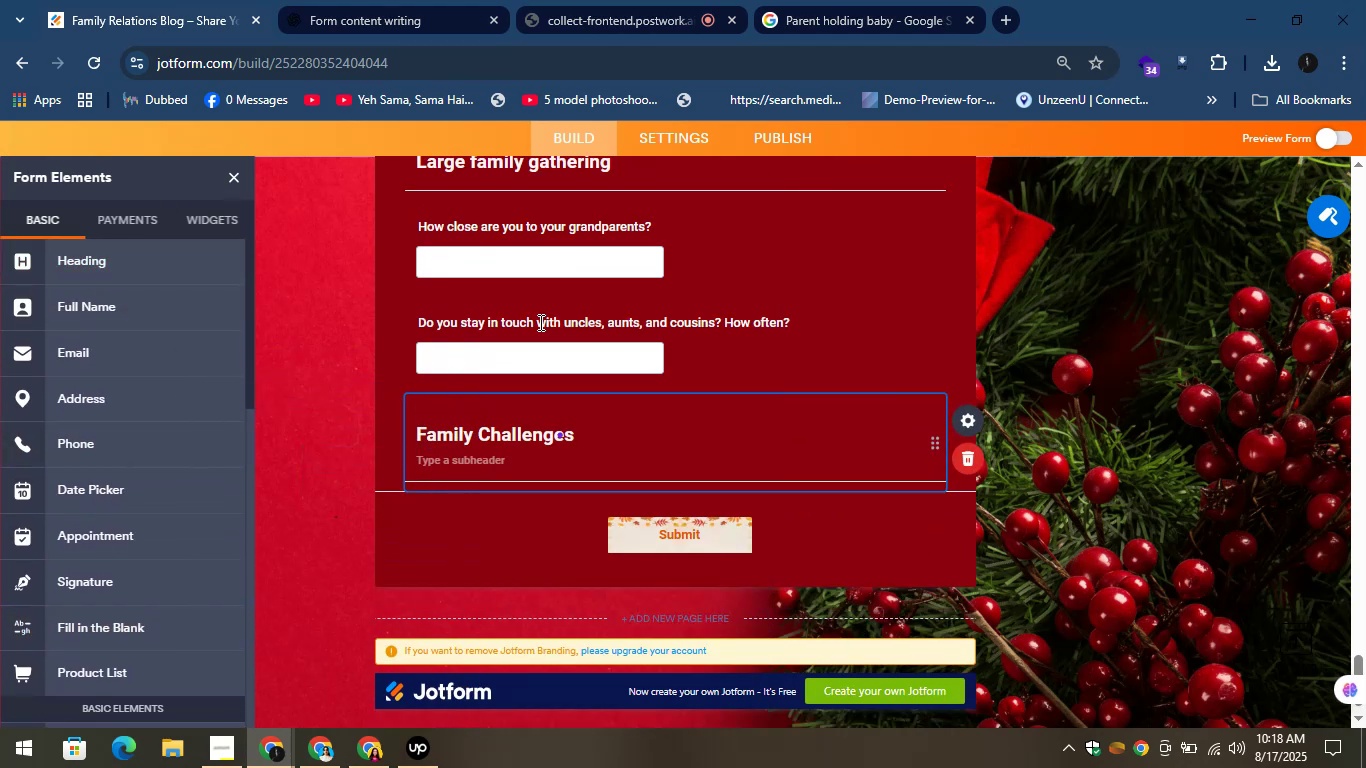 
left_click([380, 13])
 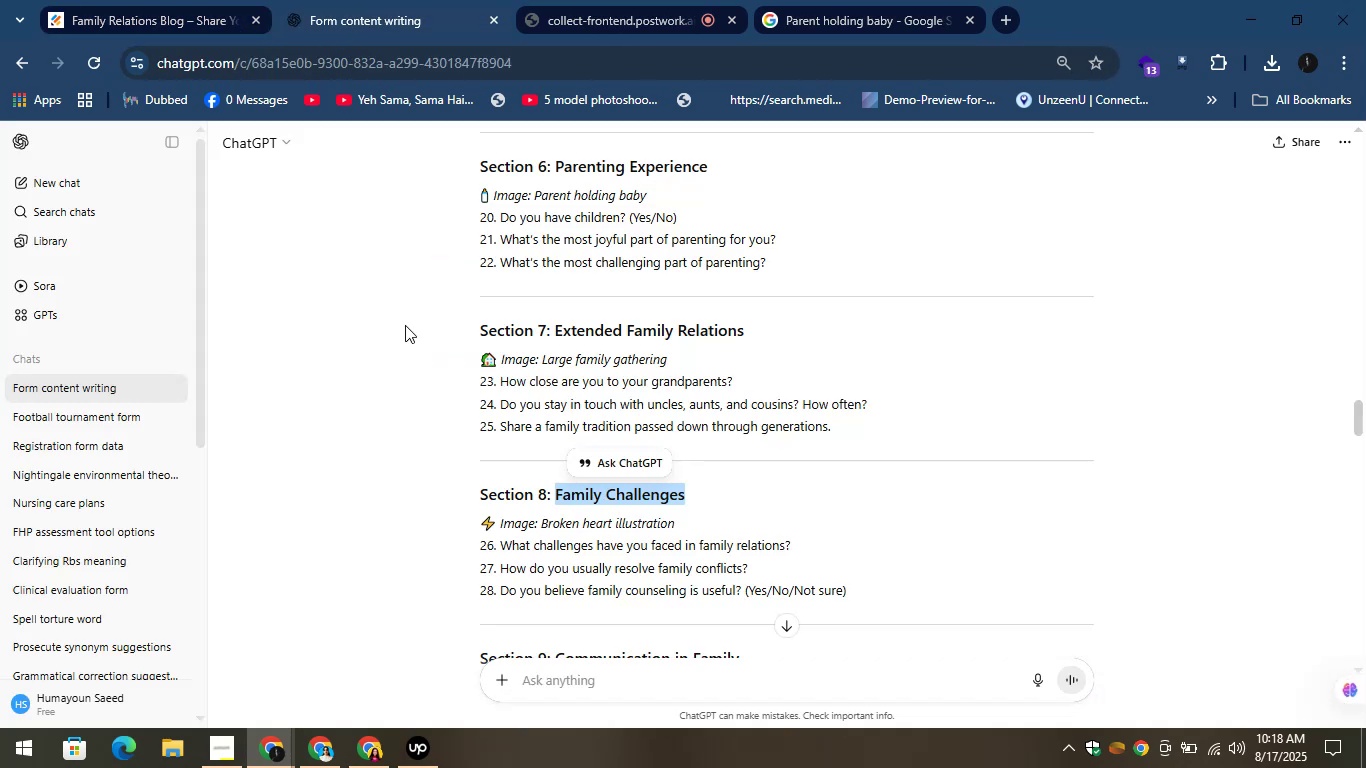 
scroll: coordinate [451, 379], scroll_direction: down, amount: 3.0
 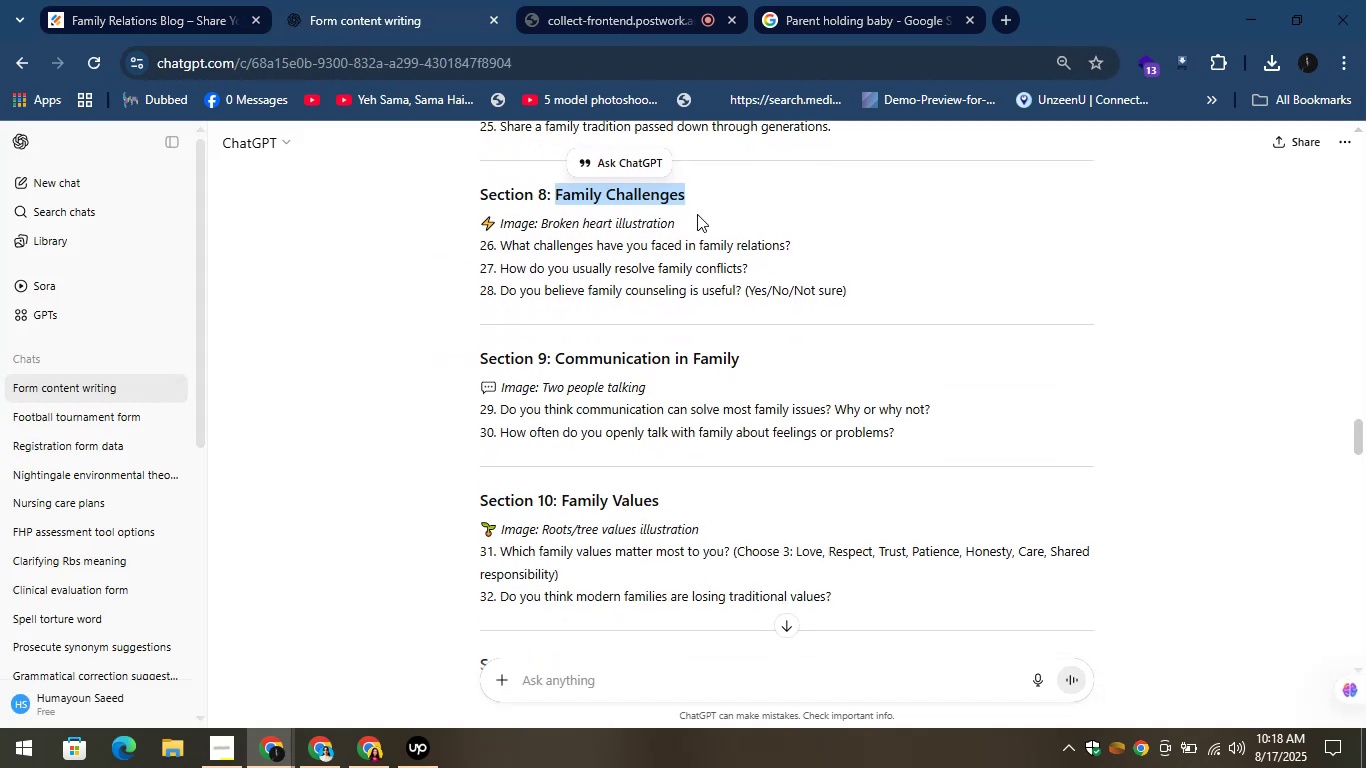 
left_click_drag(start_coordinate=[680, 226], to_coordinate=[542, 214])
 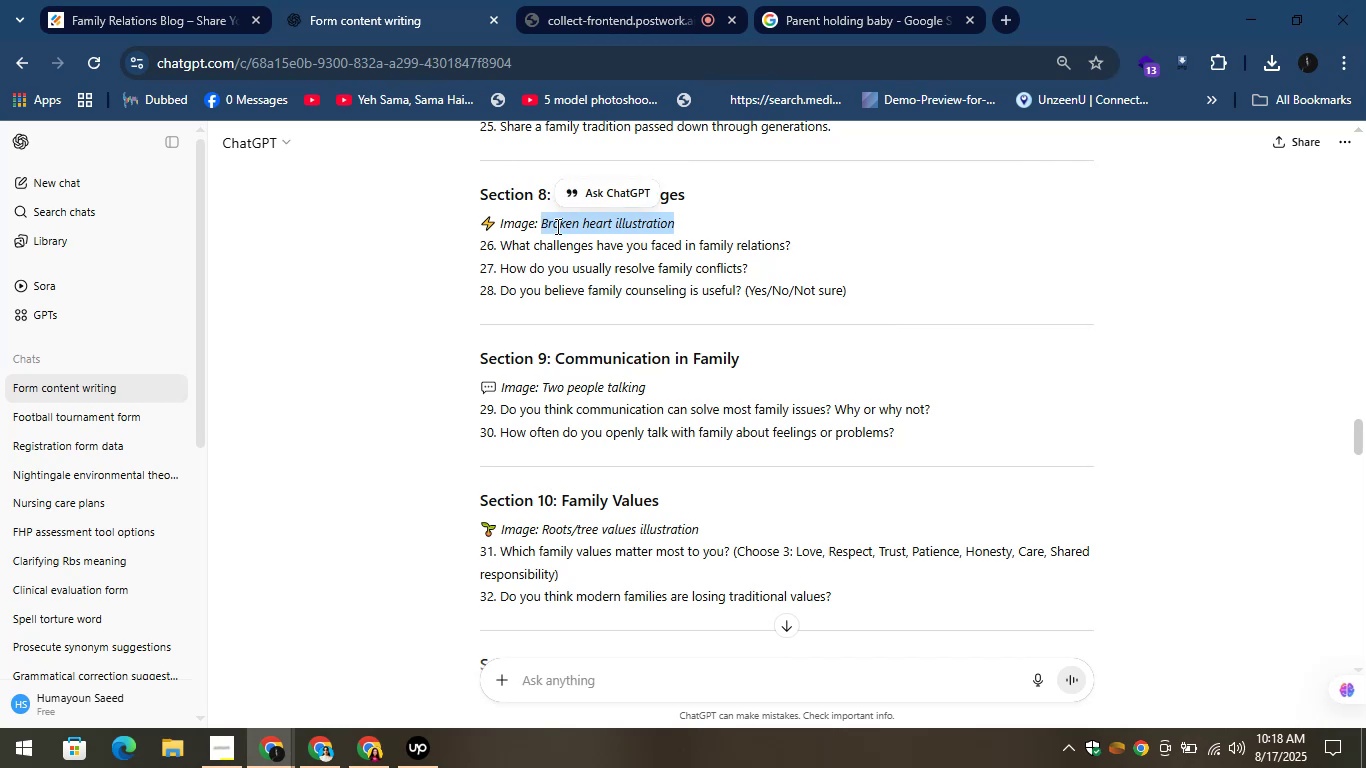 
right_click([556, 226])
 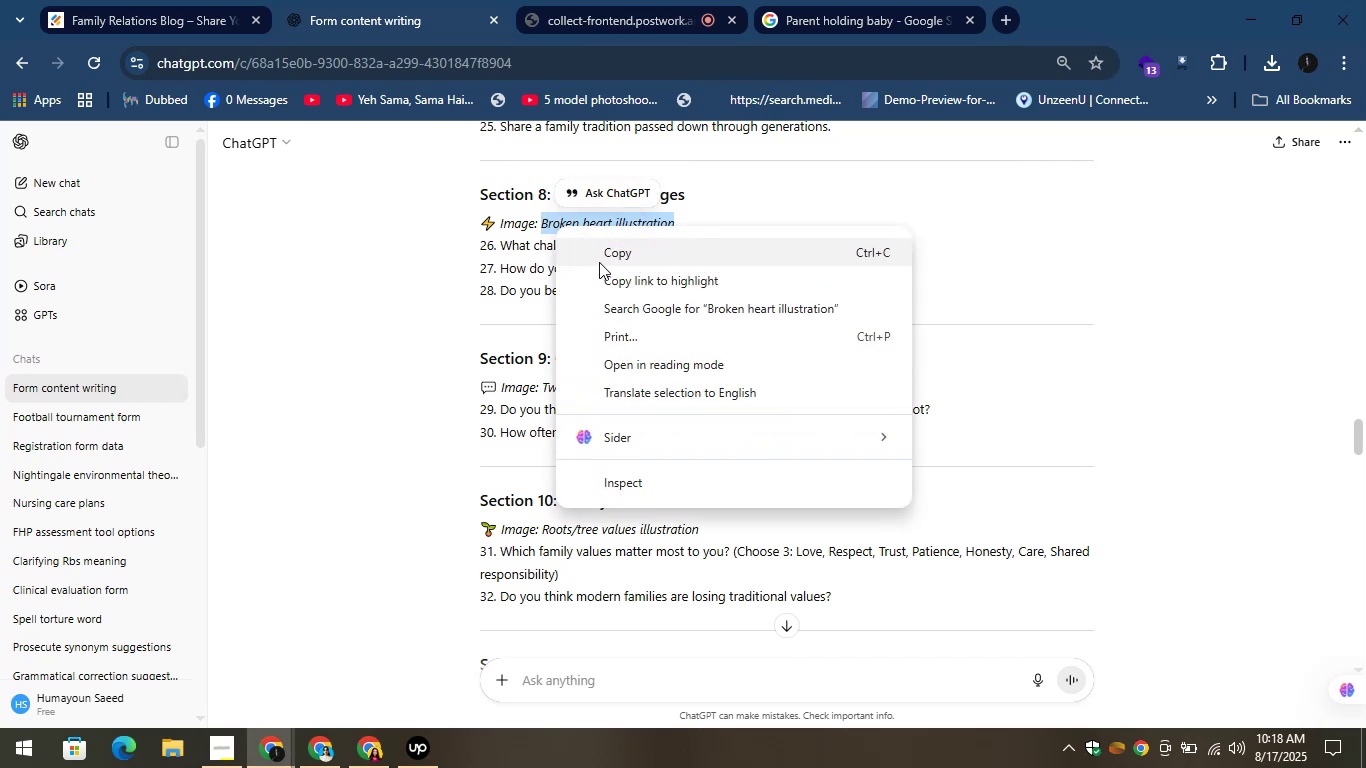 
left_click([603, 258])
 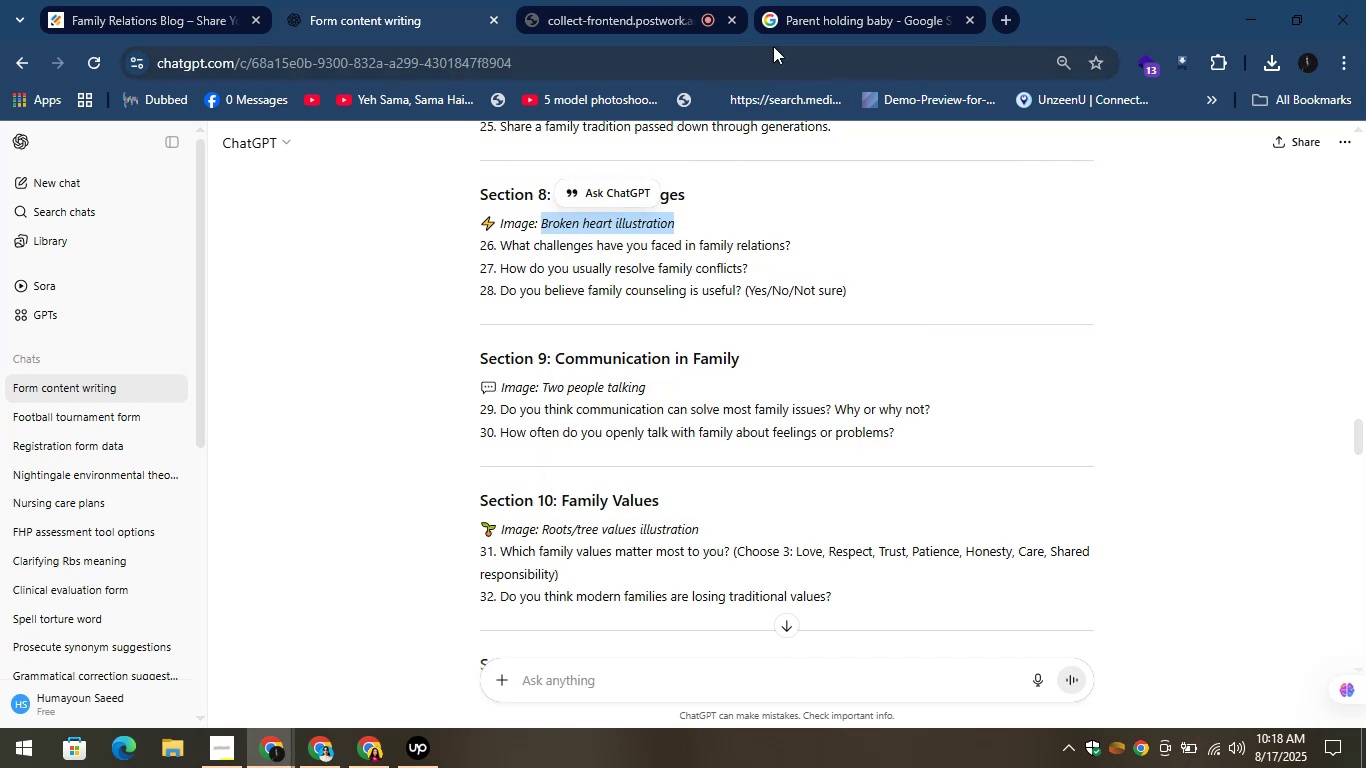 
left_click([792, 0])
 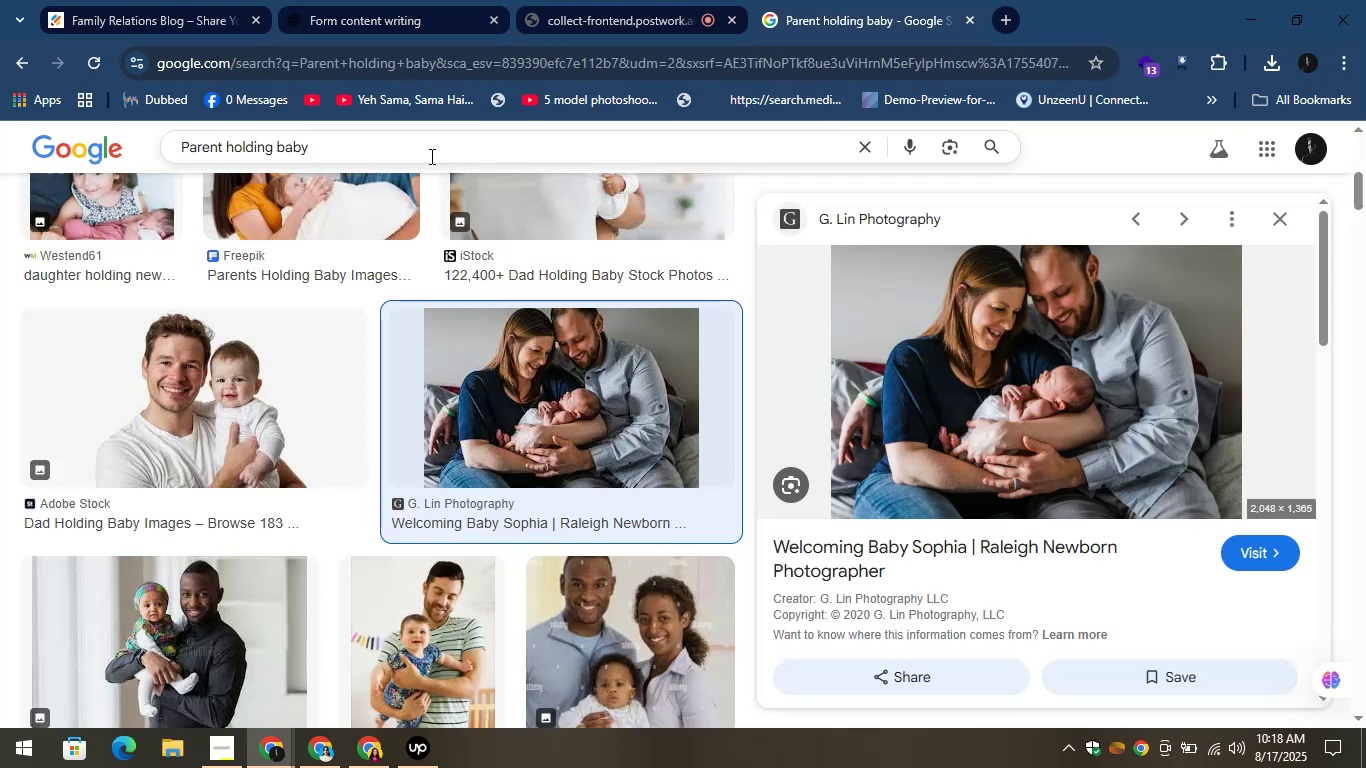 
left_click([397, 153])
 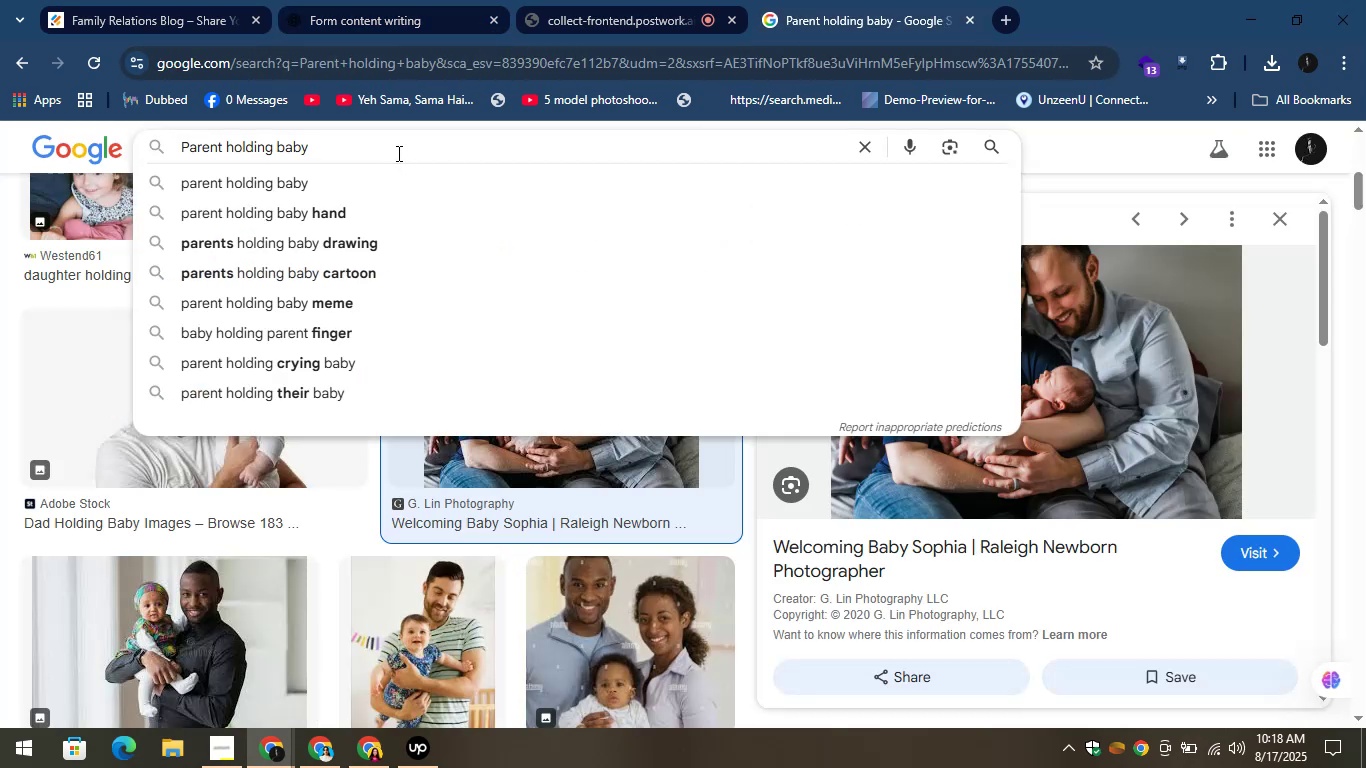 
key(Control+A)
 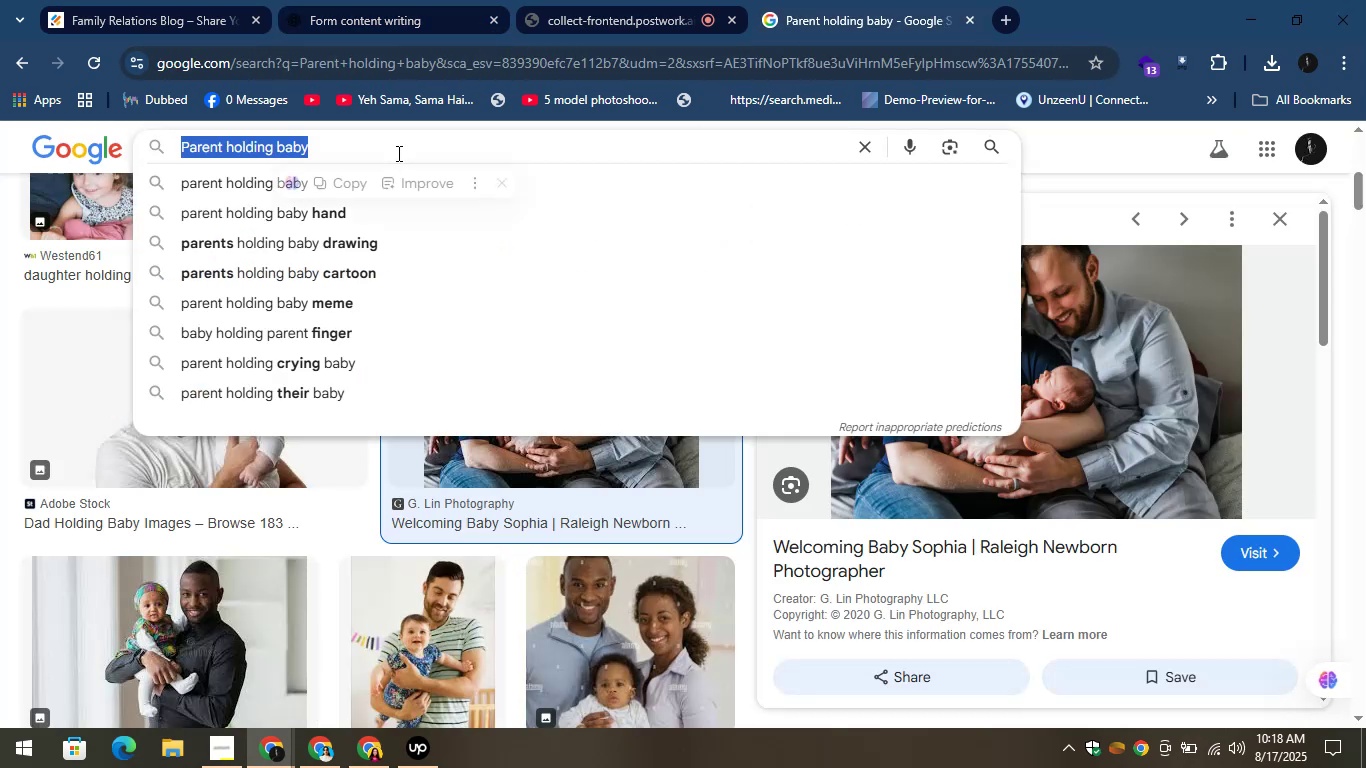 
key(Control+V)
 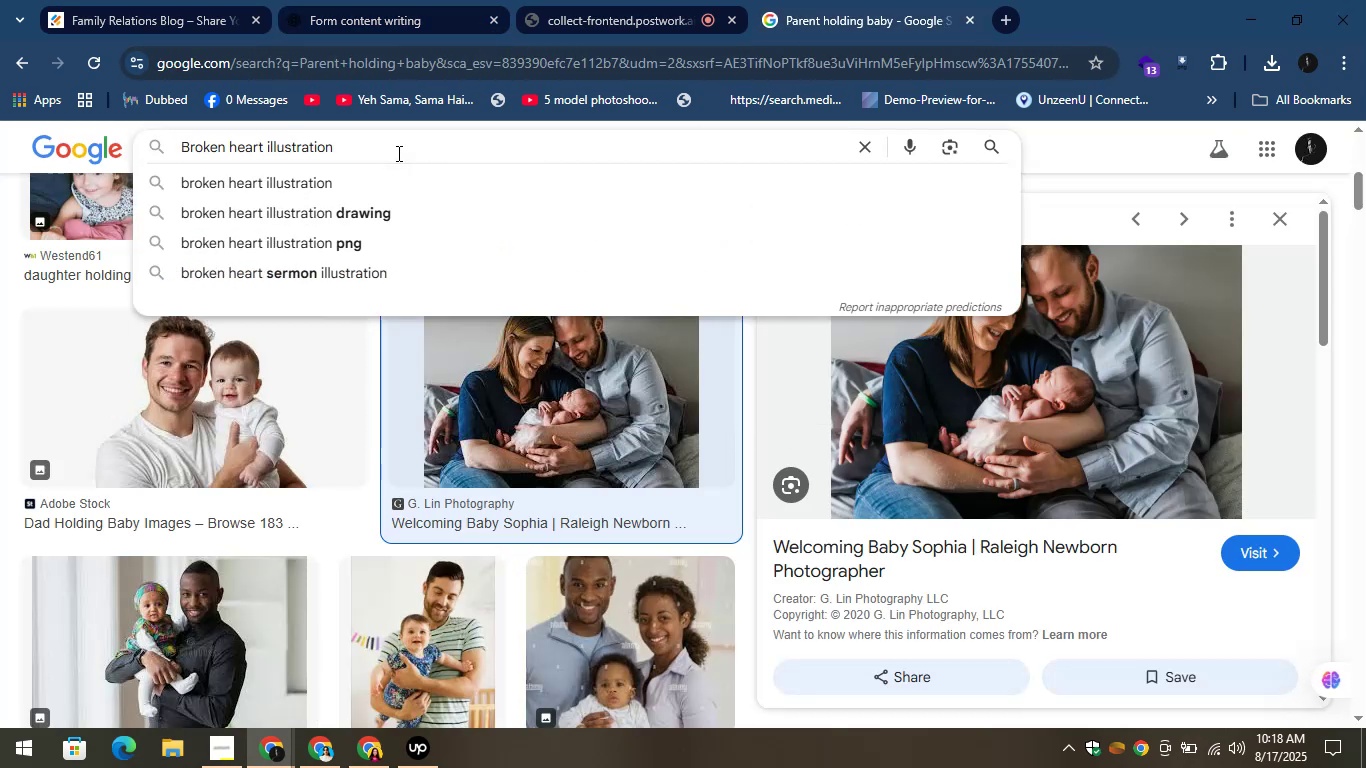 
key(Enter)
 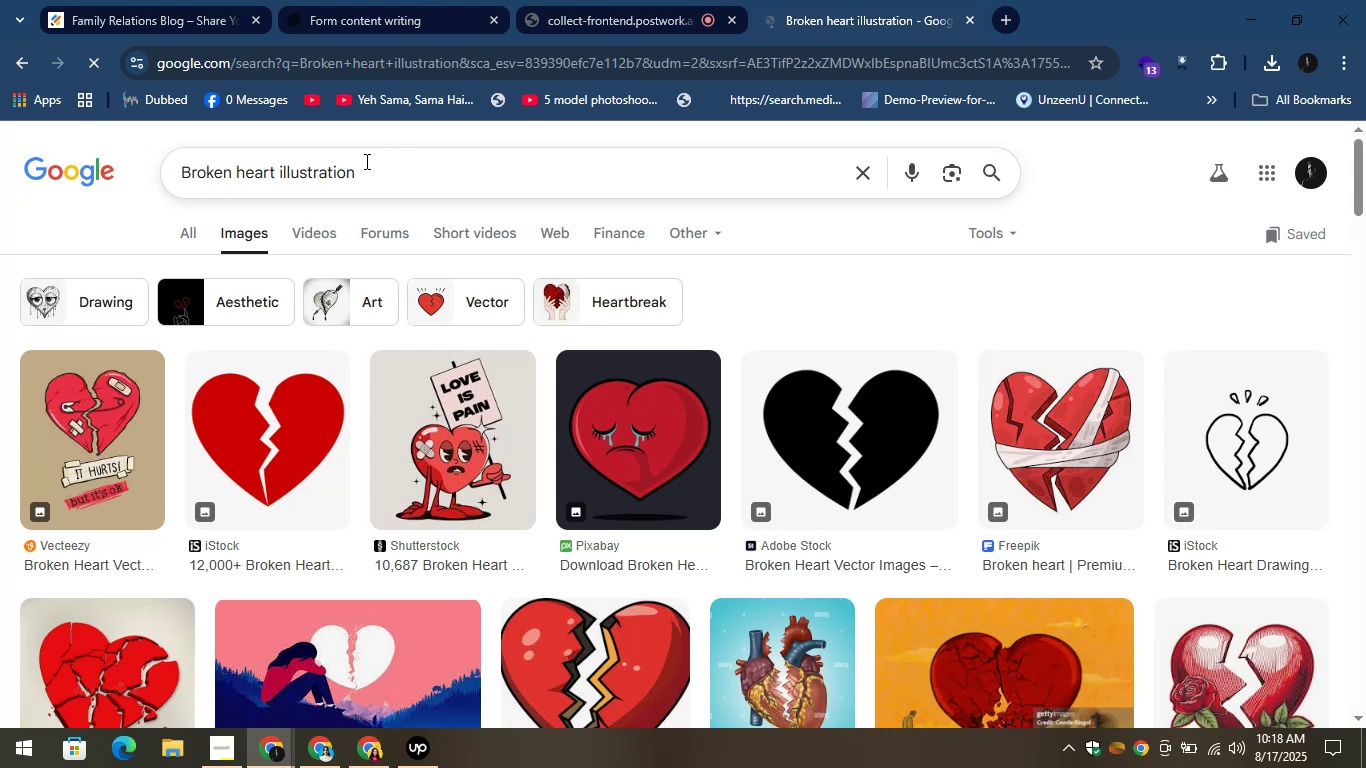 
wait(7.4)
 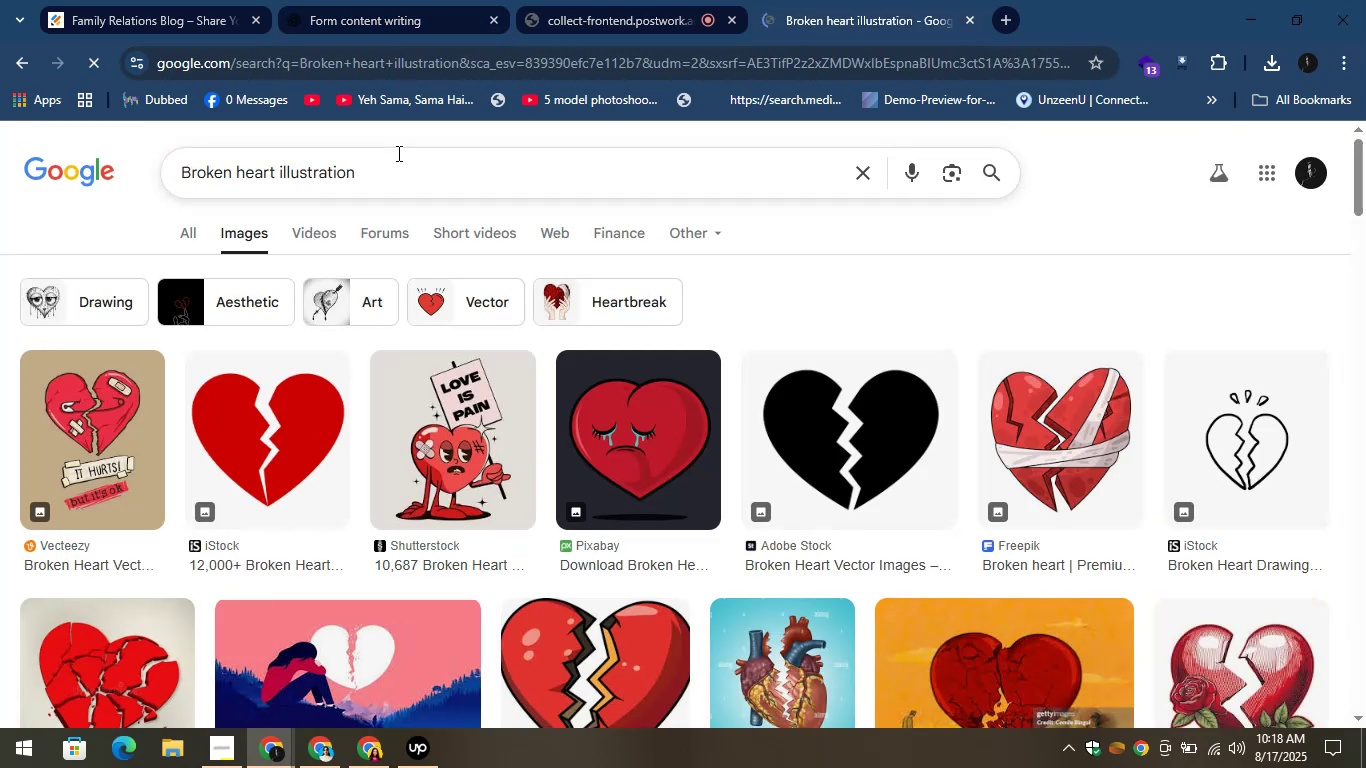 
scroll: coordinate [511, 305], scroll_direction: down, amount: 1.0
 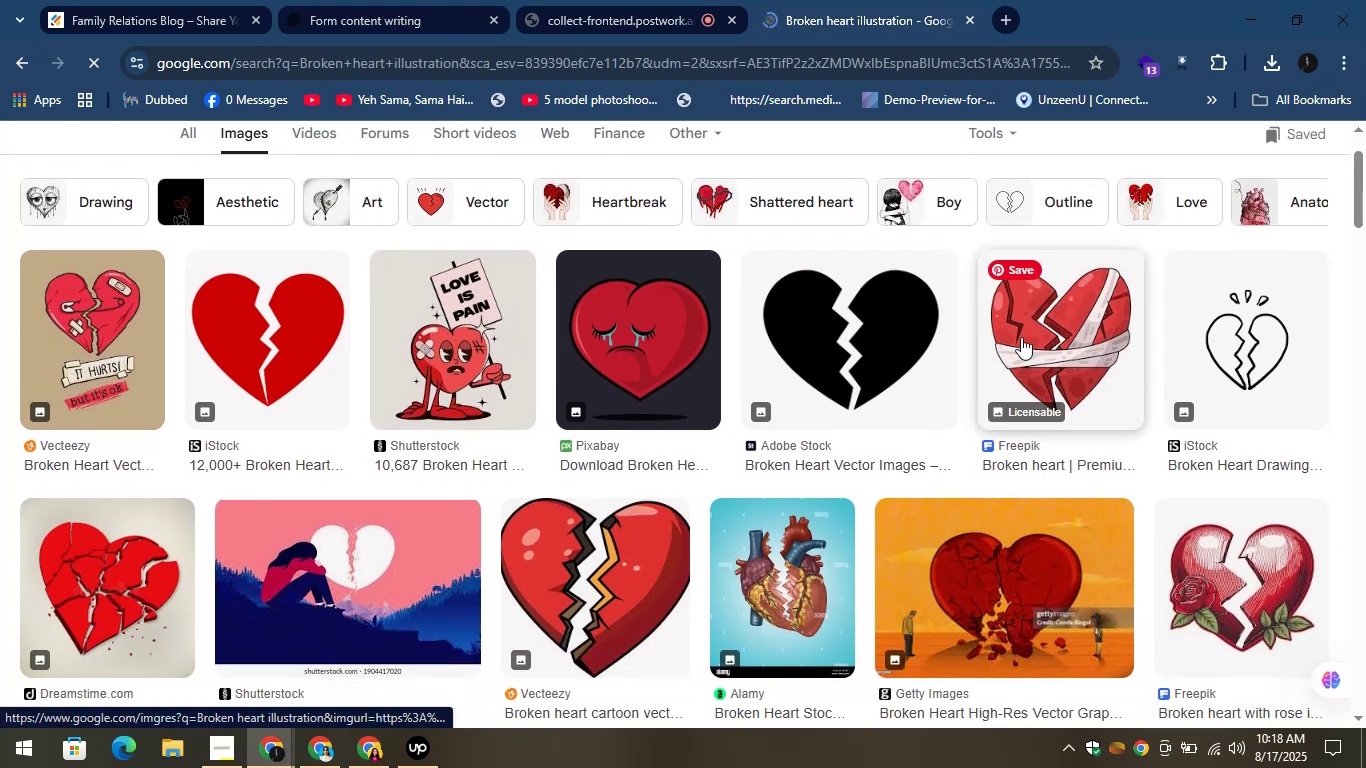 
left_click([1022, 334])
 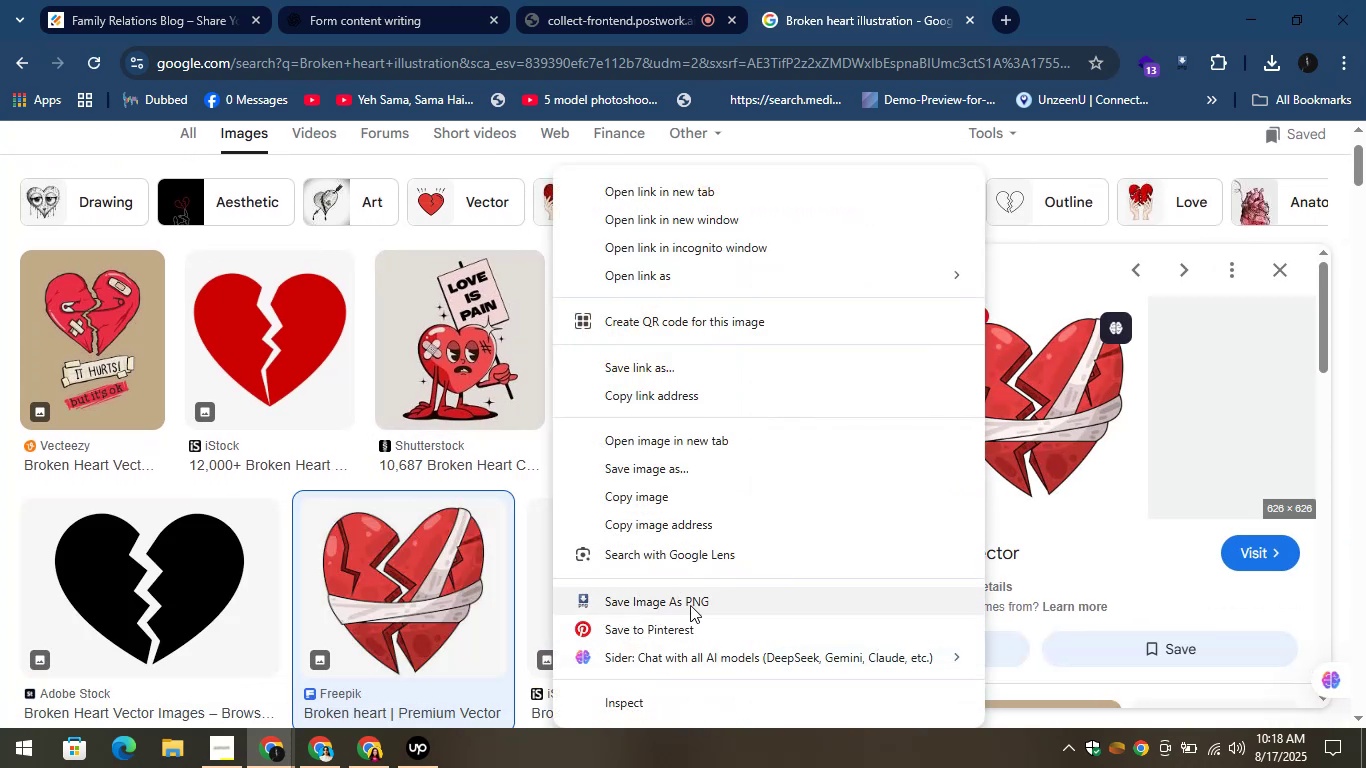 
left_click([659, 610])
 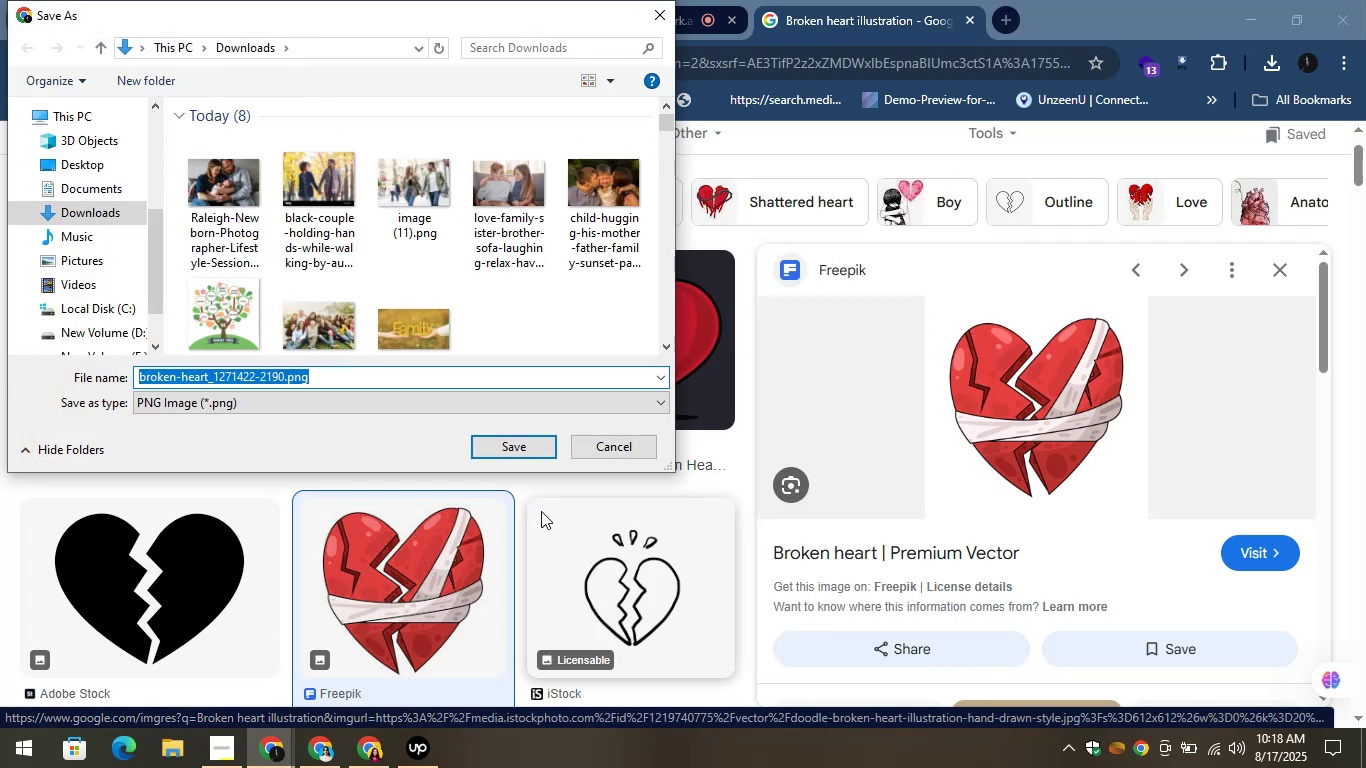 
left_click([513, 448])
 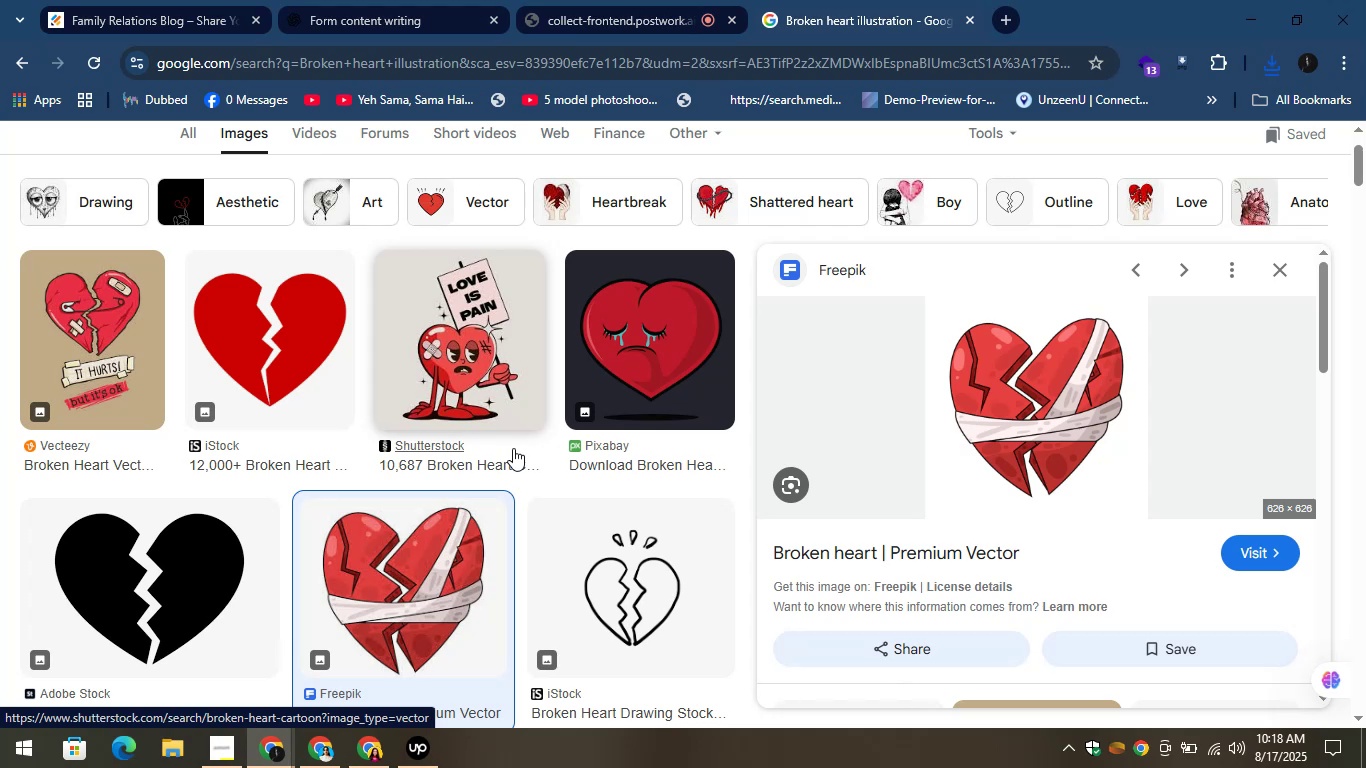 
wait(17.89)
 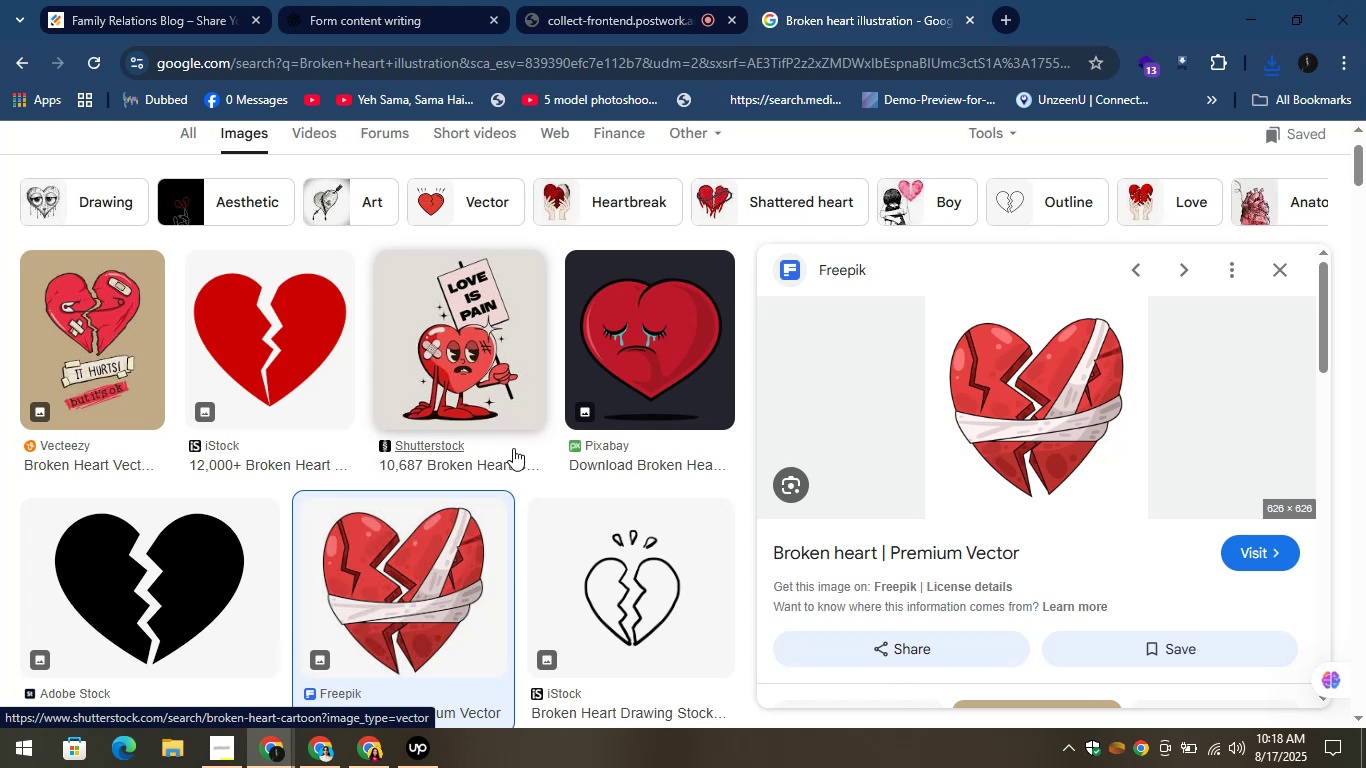 
left_click([192, 0])
 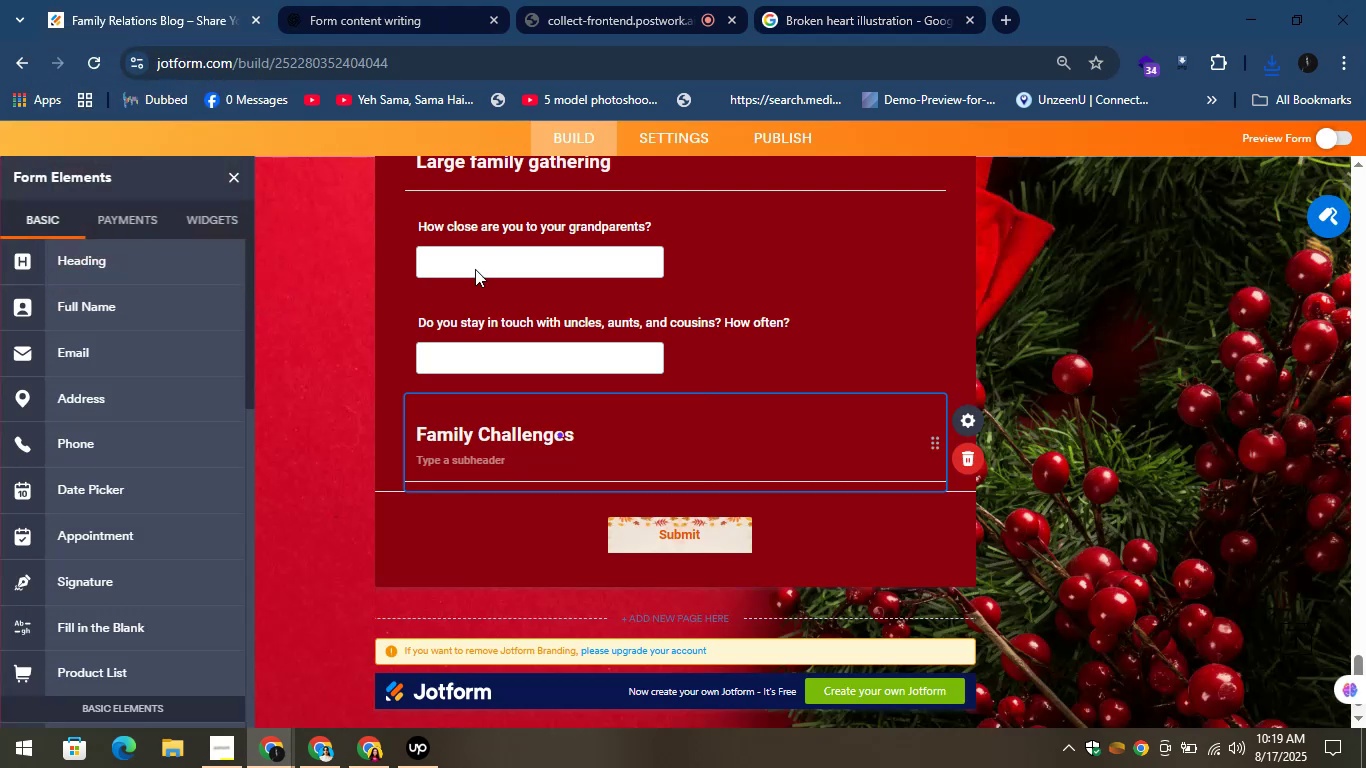 
scroll: coordinate [110, 433], scroll_direction: down, amount: 6.0
 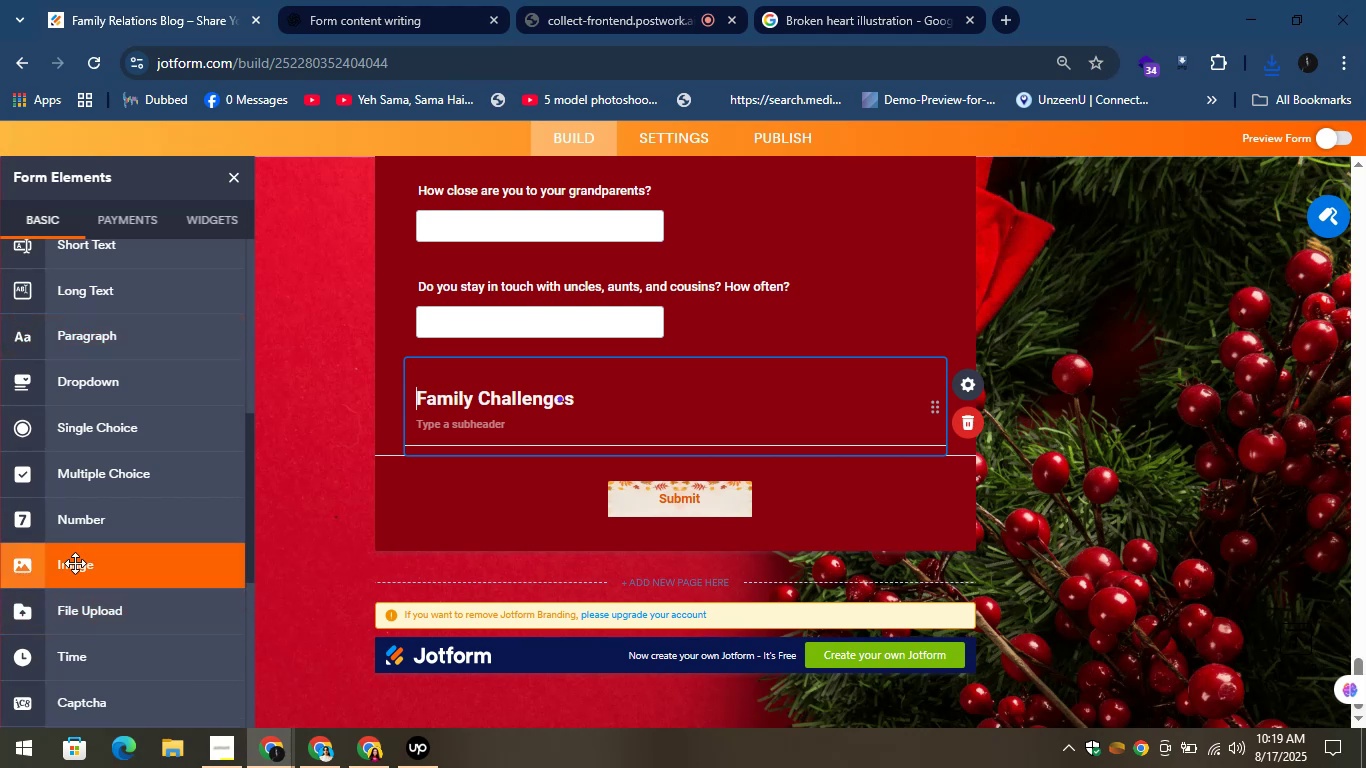 
wait(6.35)
 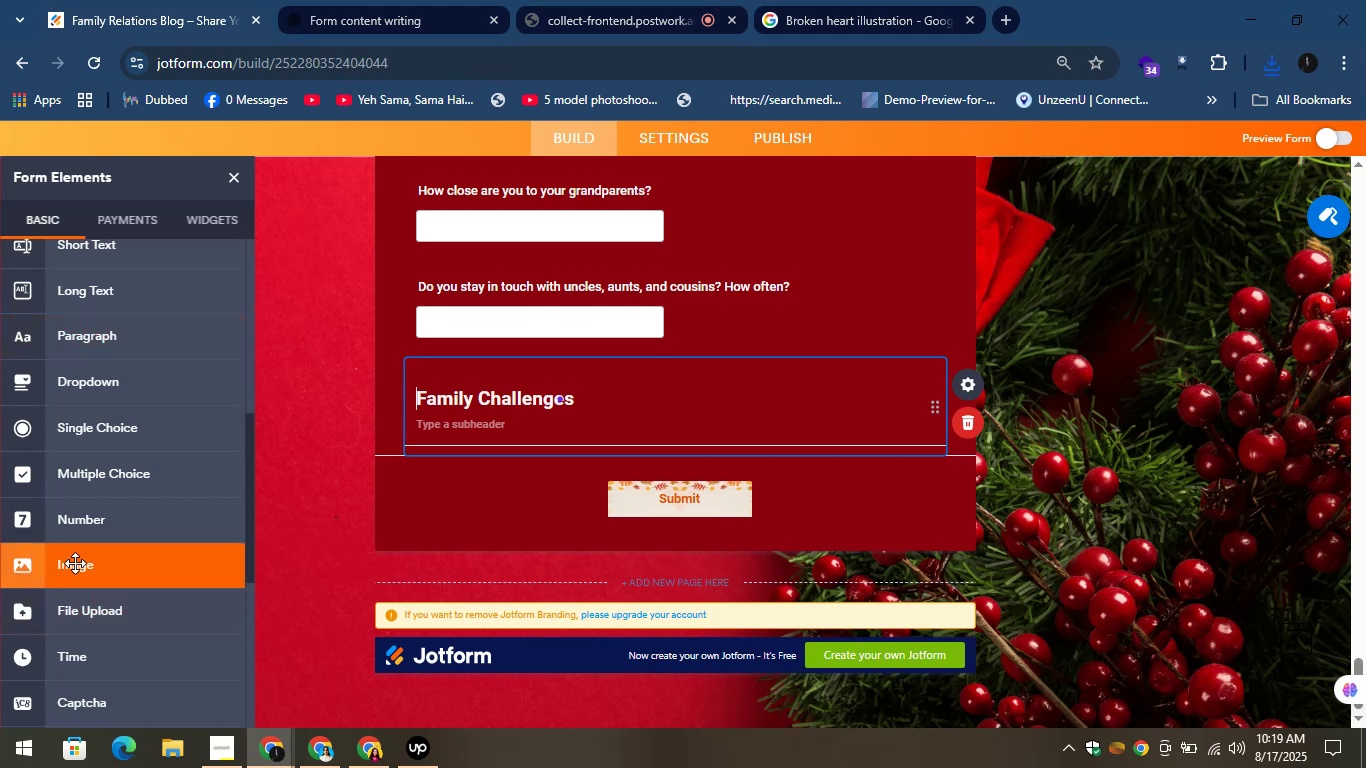 
left_click_drag(start_coordinate=[75, 563], to_coordinate=[531, 487])
 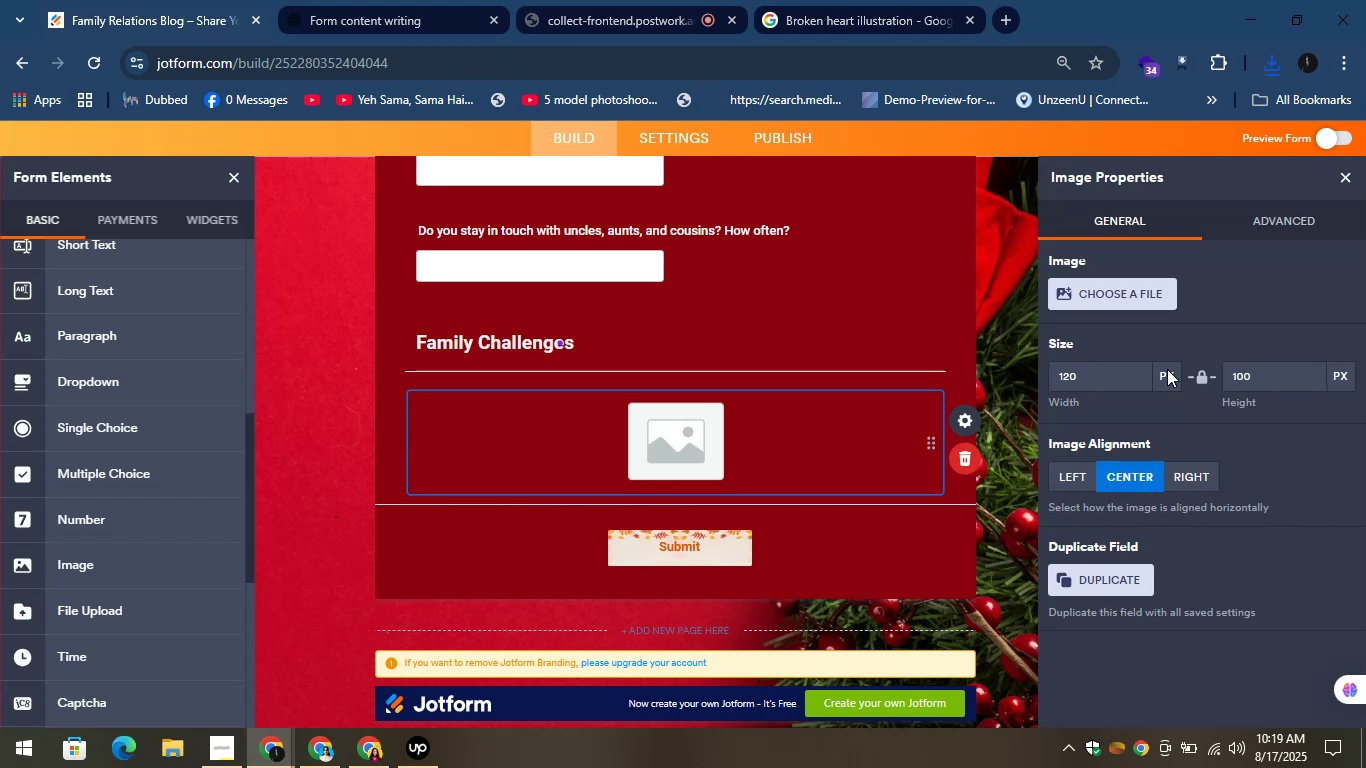 
left_click([1149, 290])
 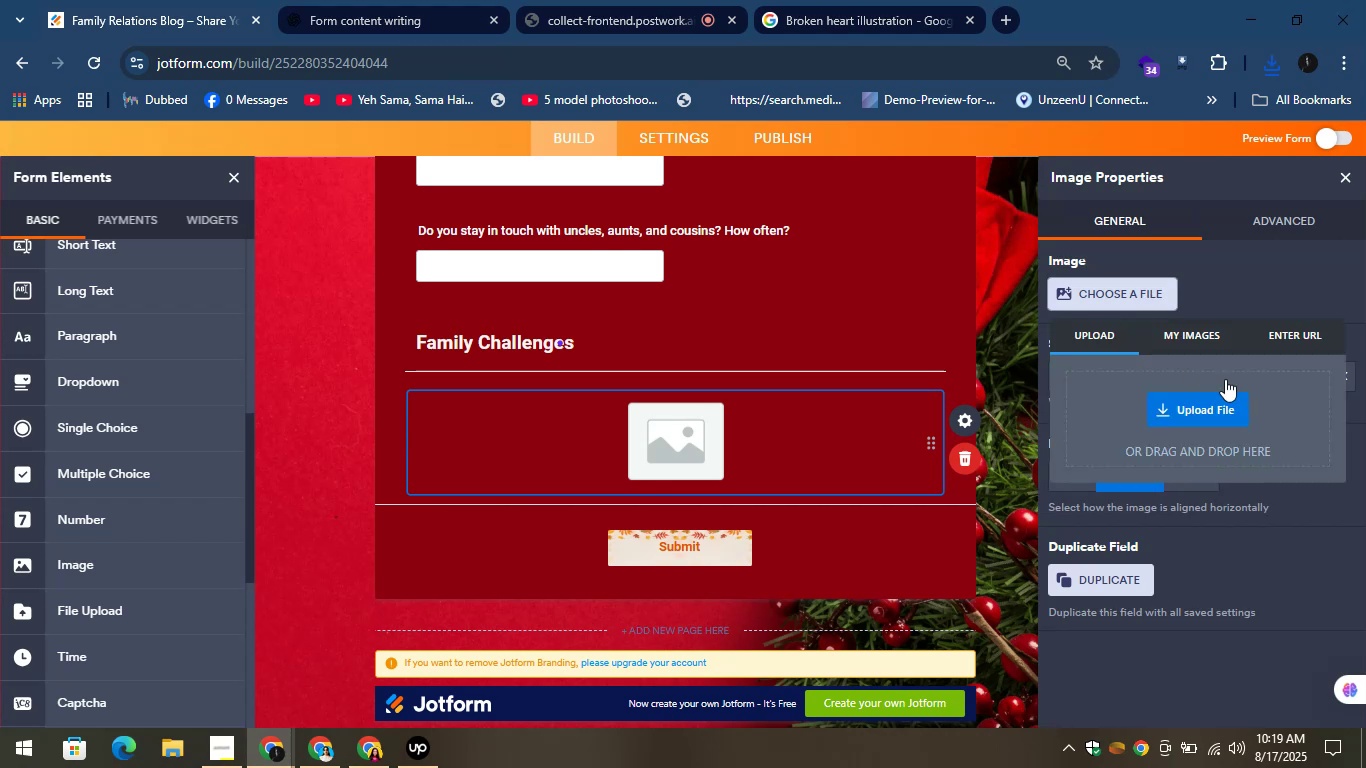 
left_click([1214, 411])
 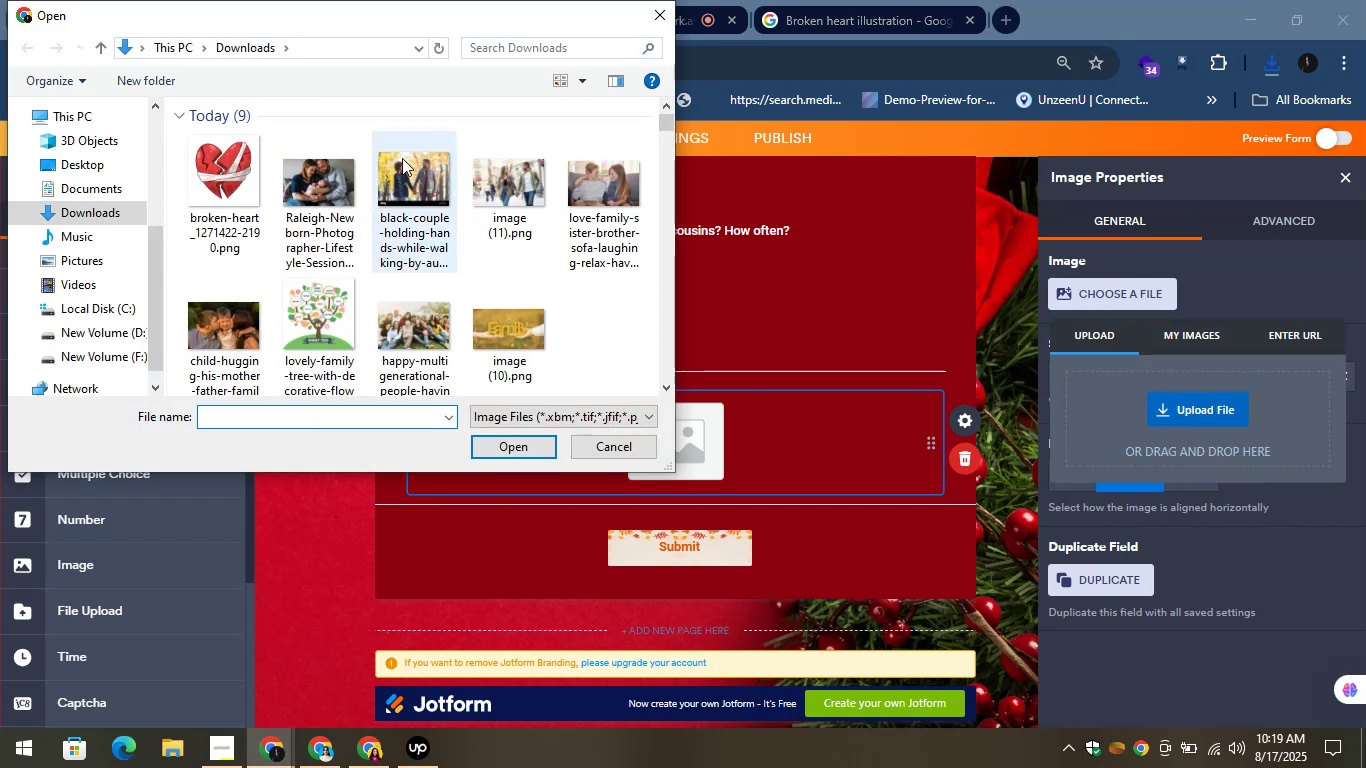 
left_click([234, 166])
 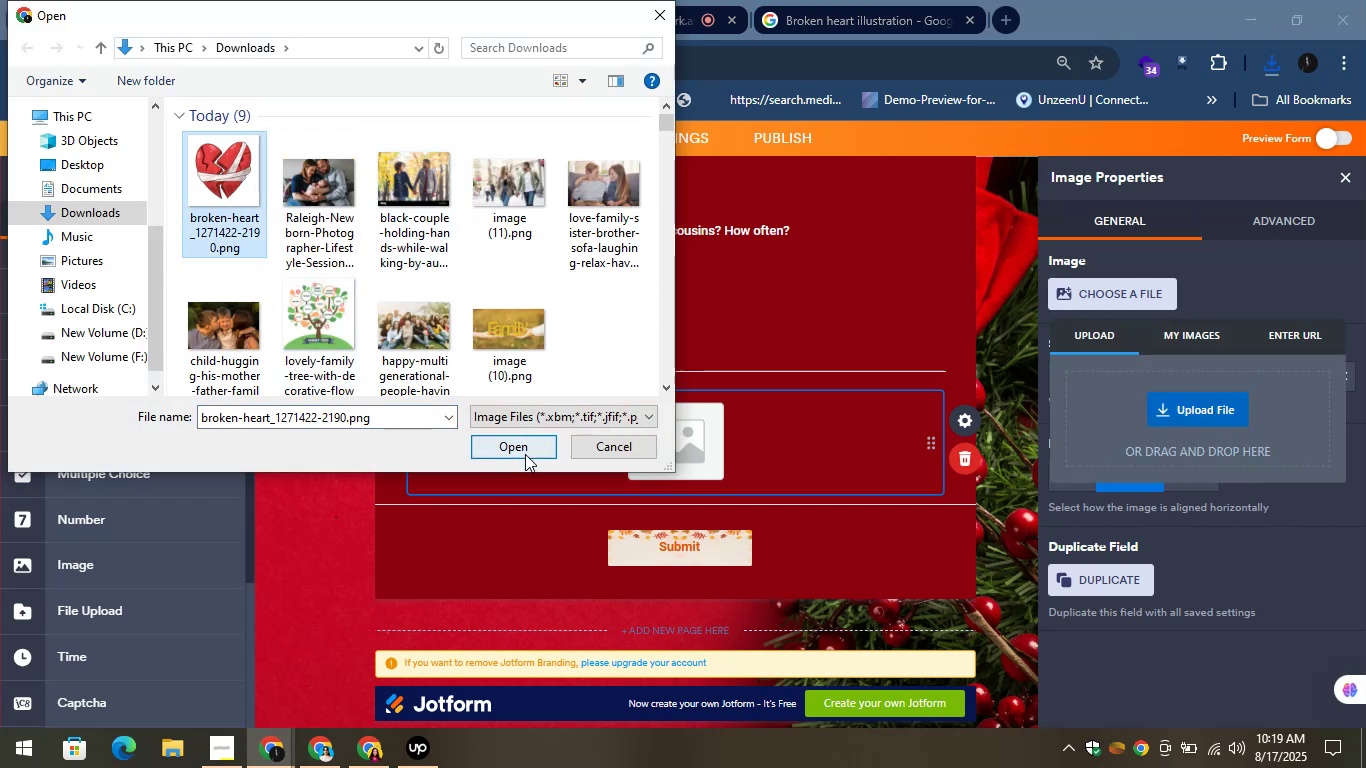 
left_click([525, 454])
 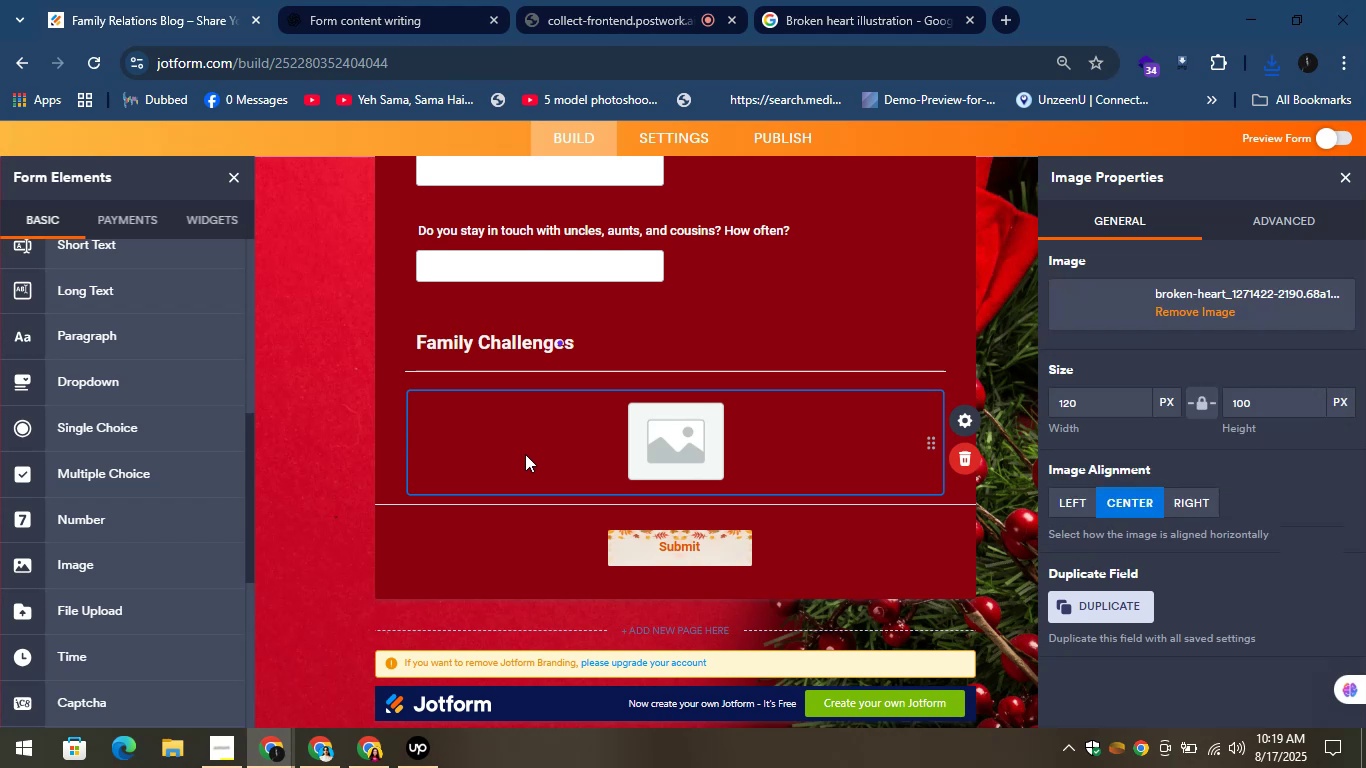 
wait(9.52)
 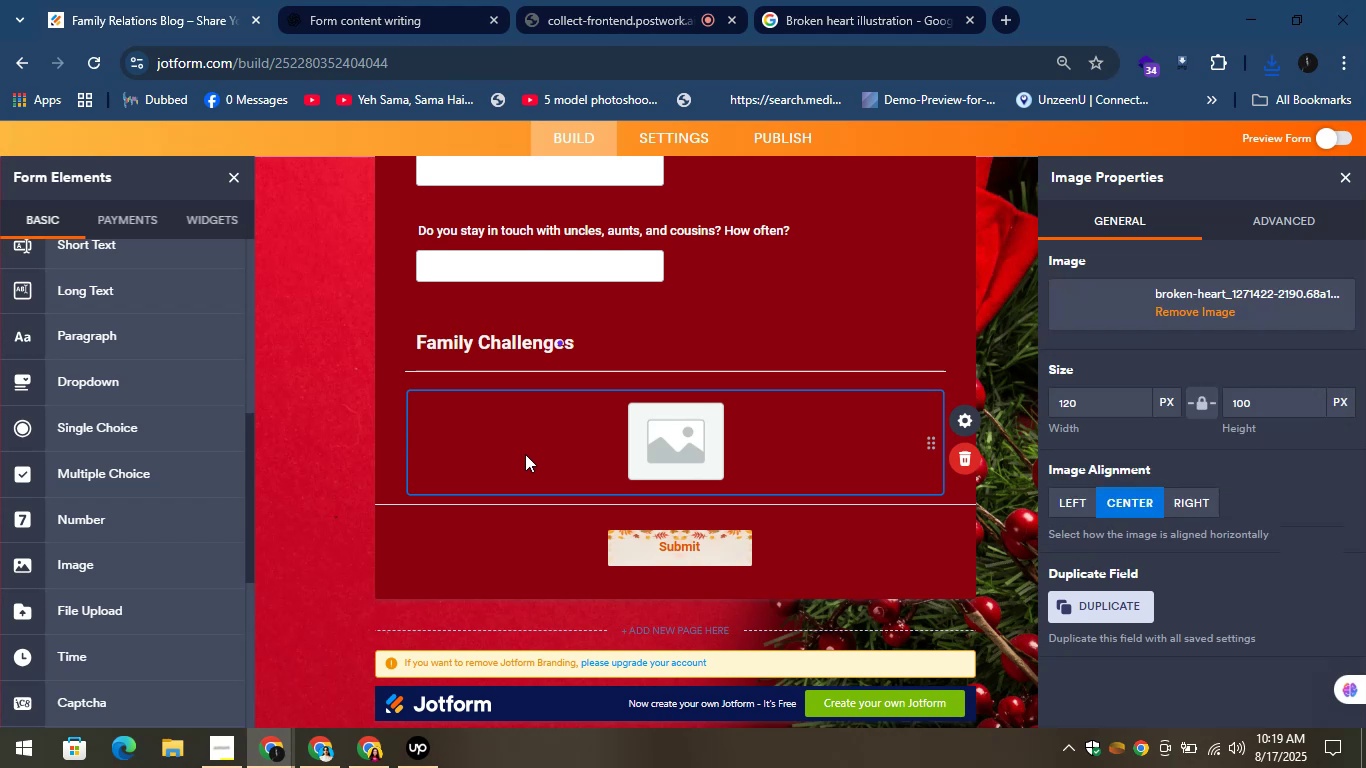 
left_click([1345, 173])
 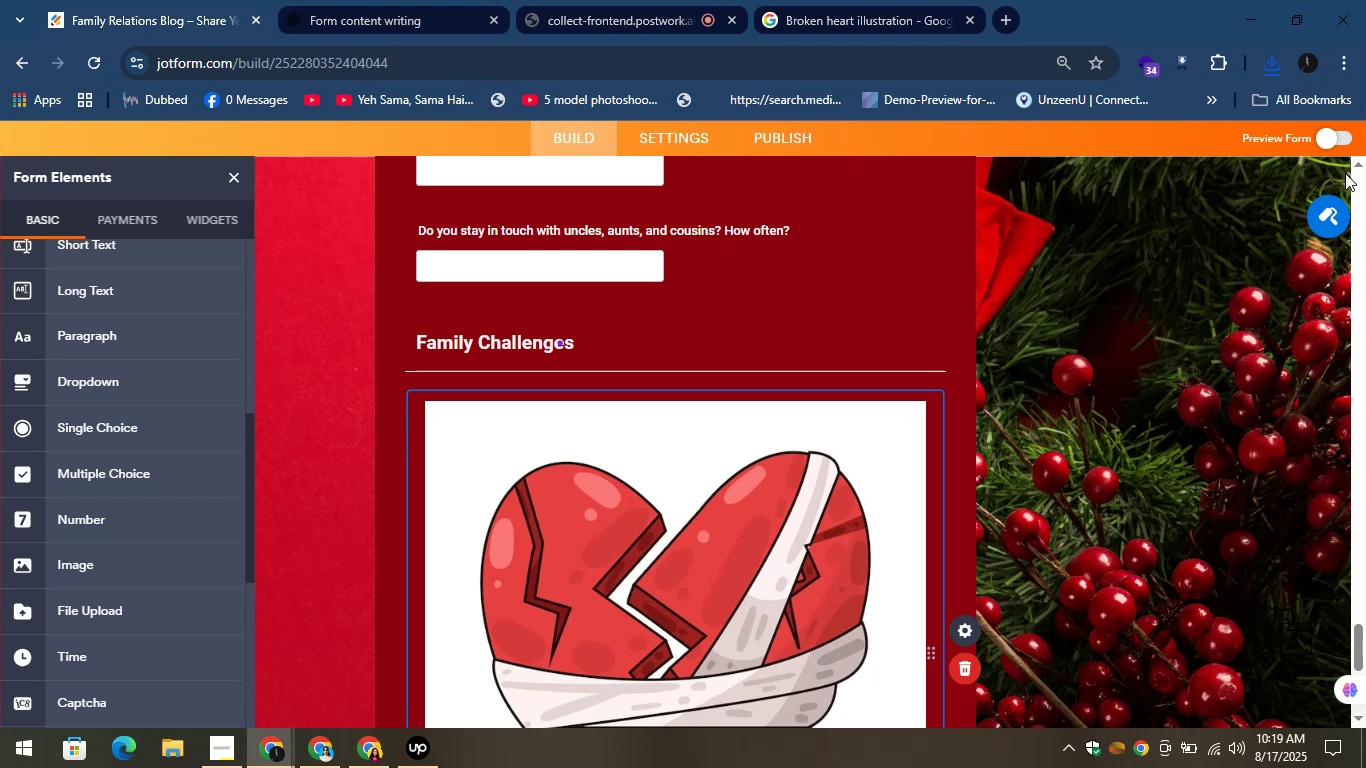 
wait(6.75)
 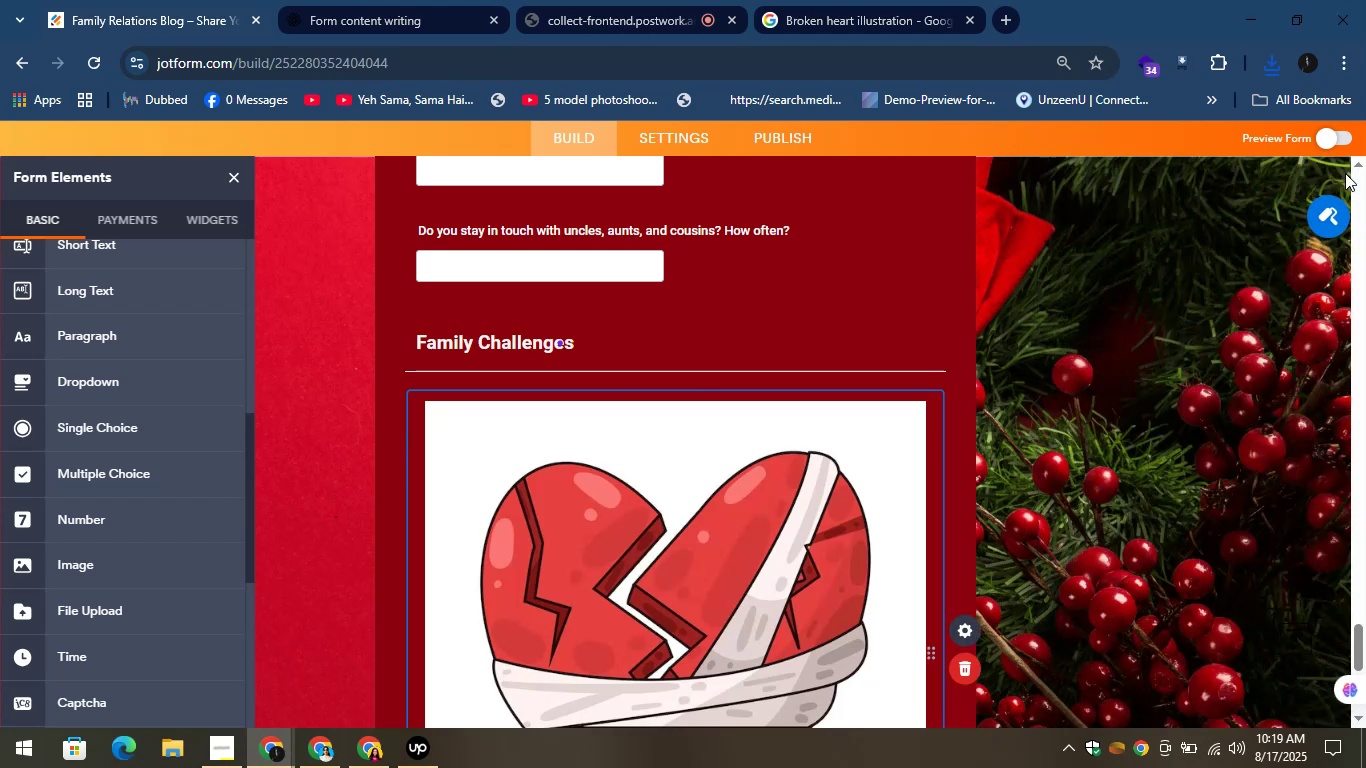 
scroll: coordinate [853, 268], scroll_direction: down, amount: 5.0
 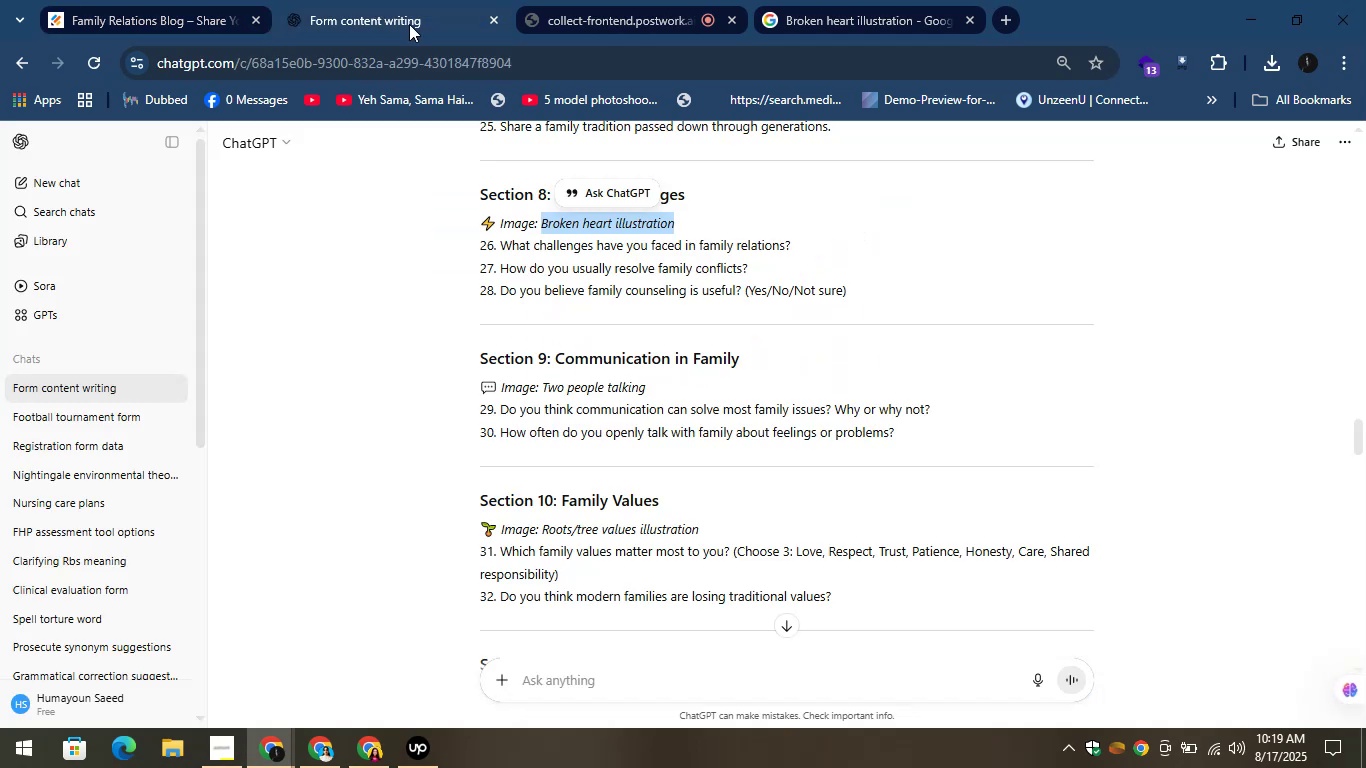 
wait(5.12)
 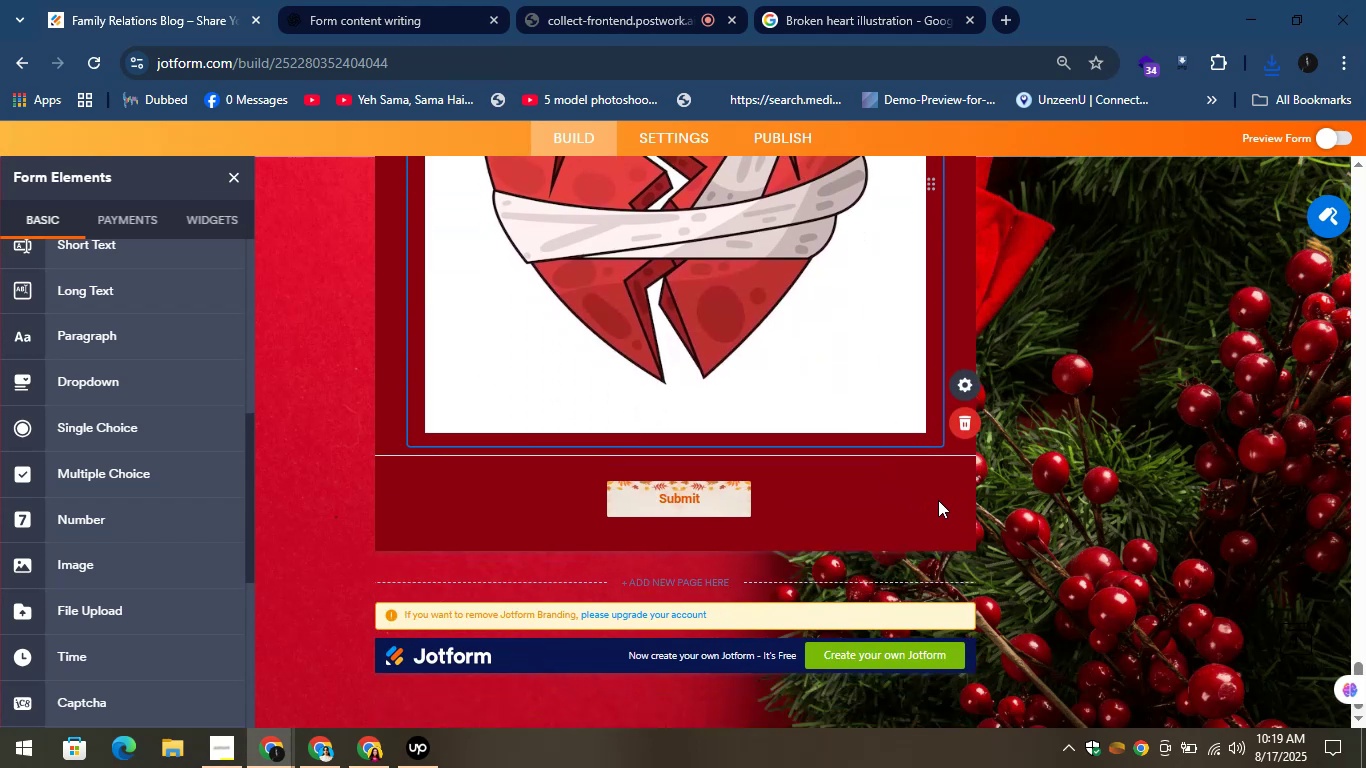 
left_click_drag(start_coordinate=[504, 246], to_coordinate=[835, 240])
 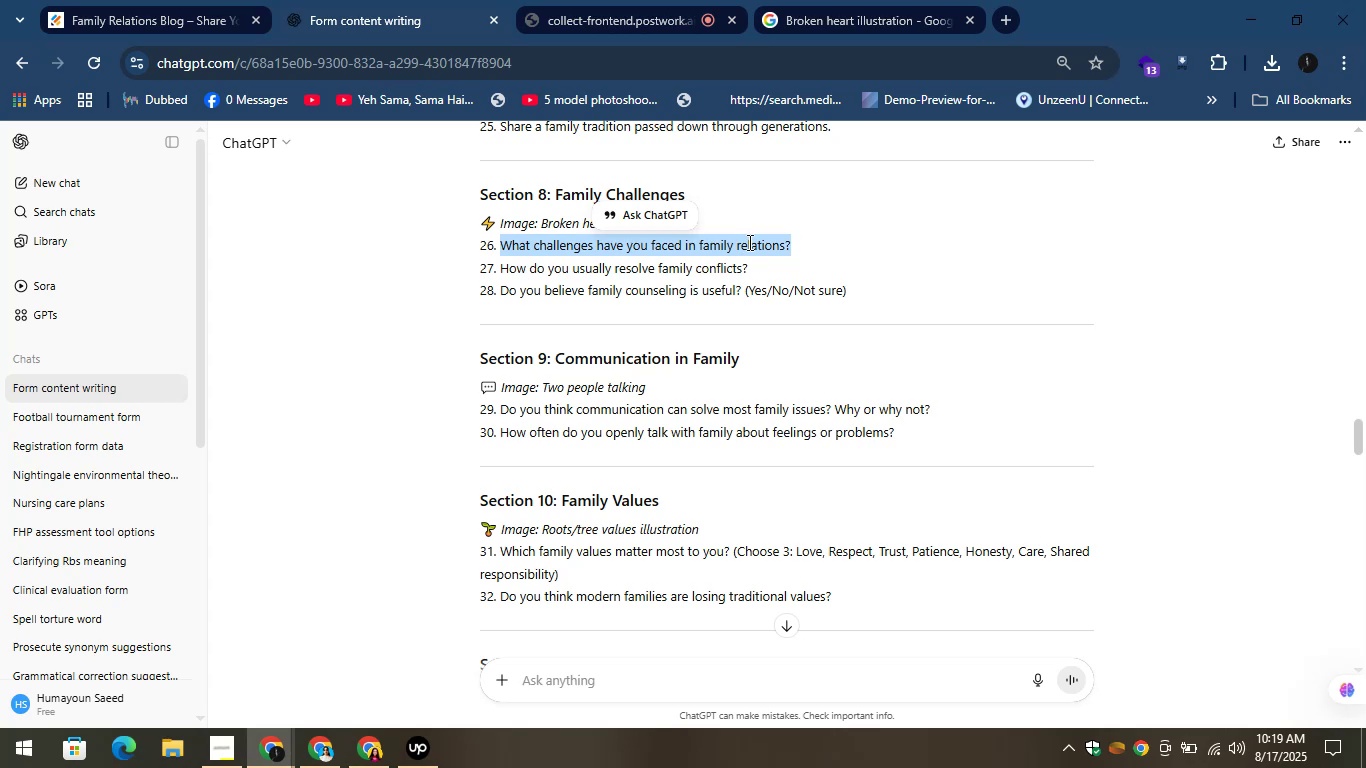 
right_click([752, 238])
 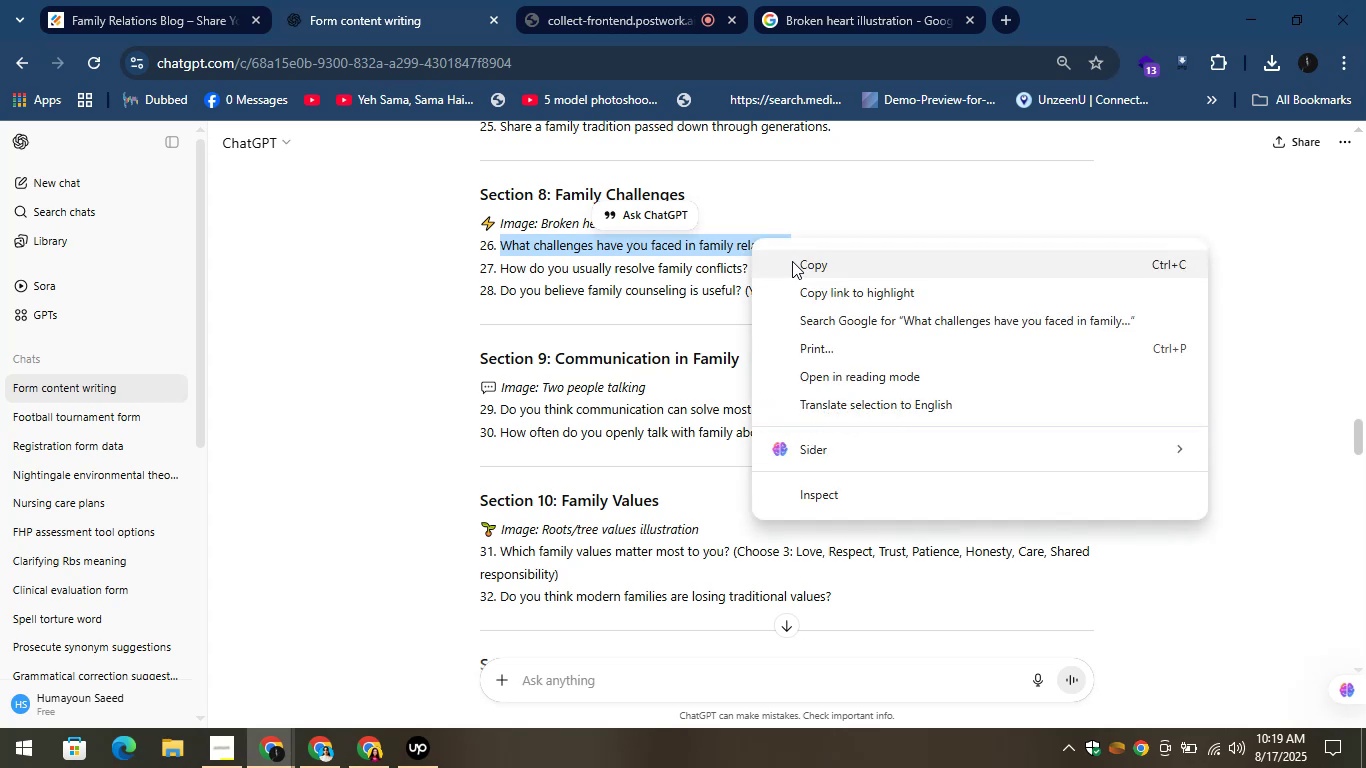 
left_click([793, 261])
 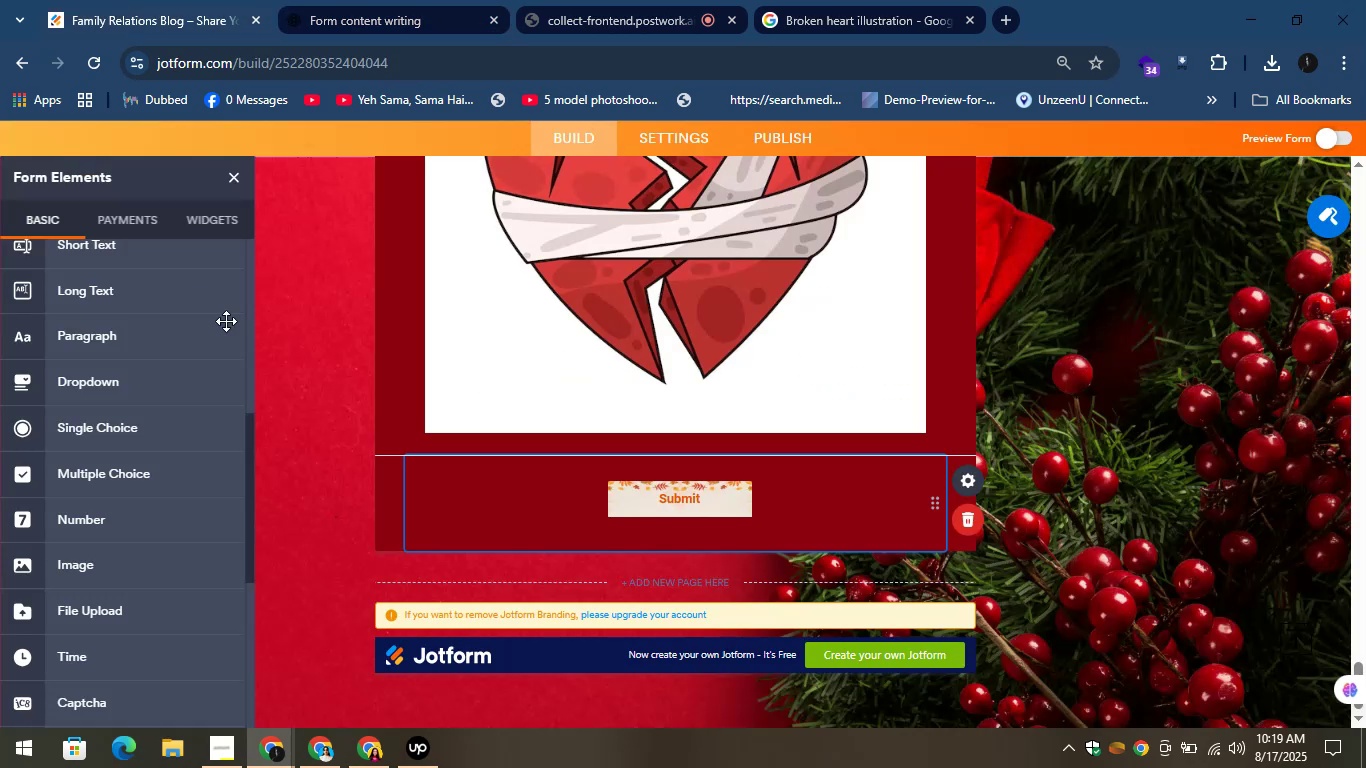 
scroll: coordinate [182, 356], scroll_direction: up, amount: 2.0
 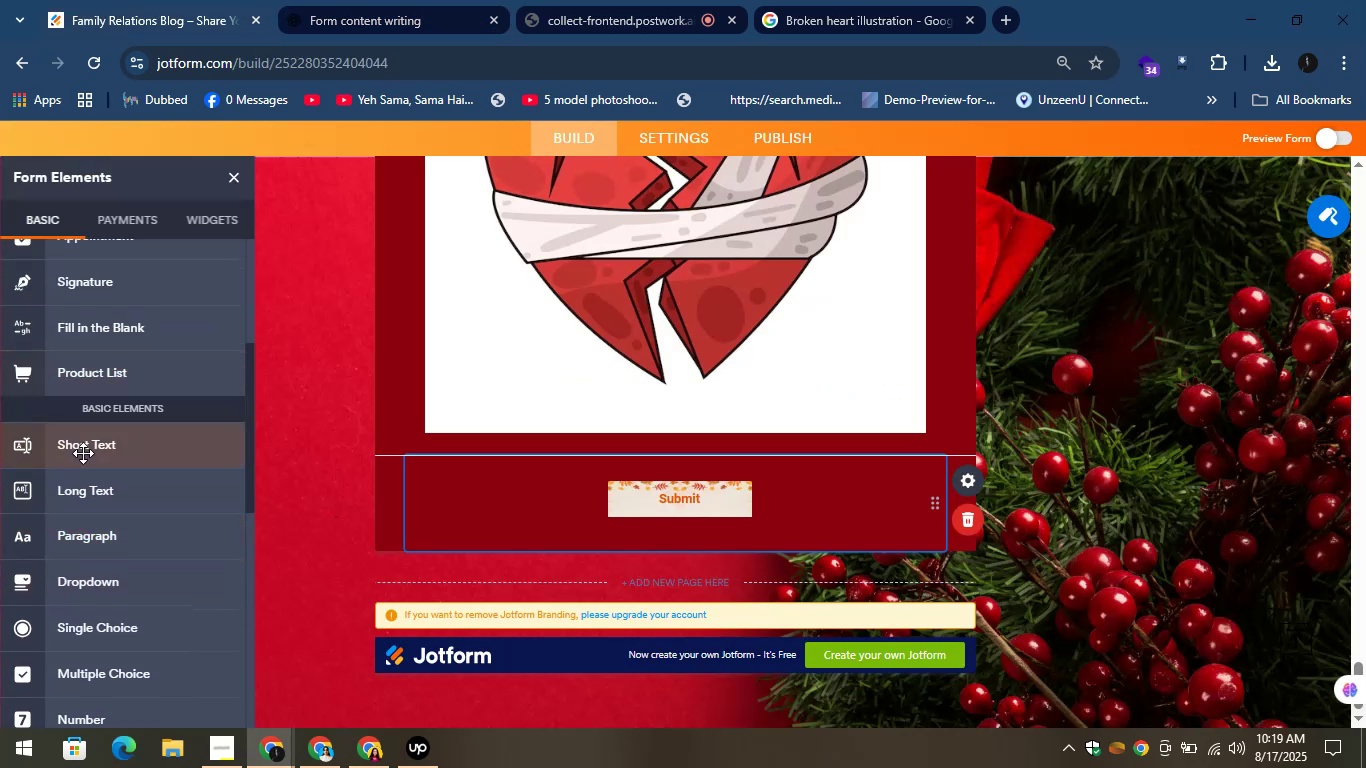 
left_click_drag(start_coordinate=[86, 451], to_coordinate=[596, 447])
 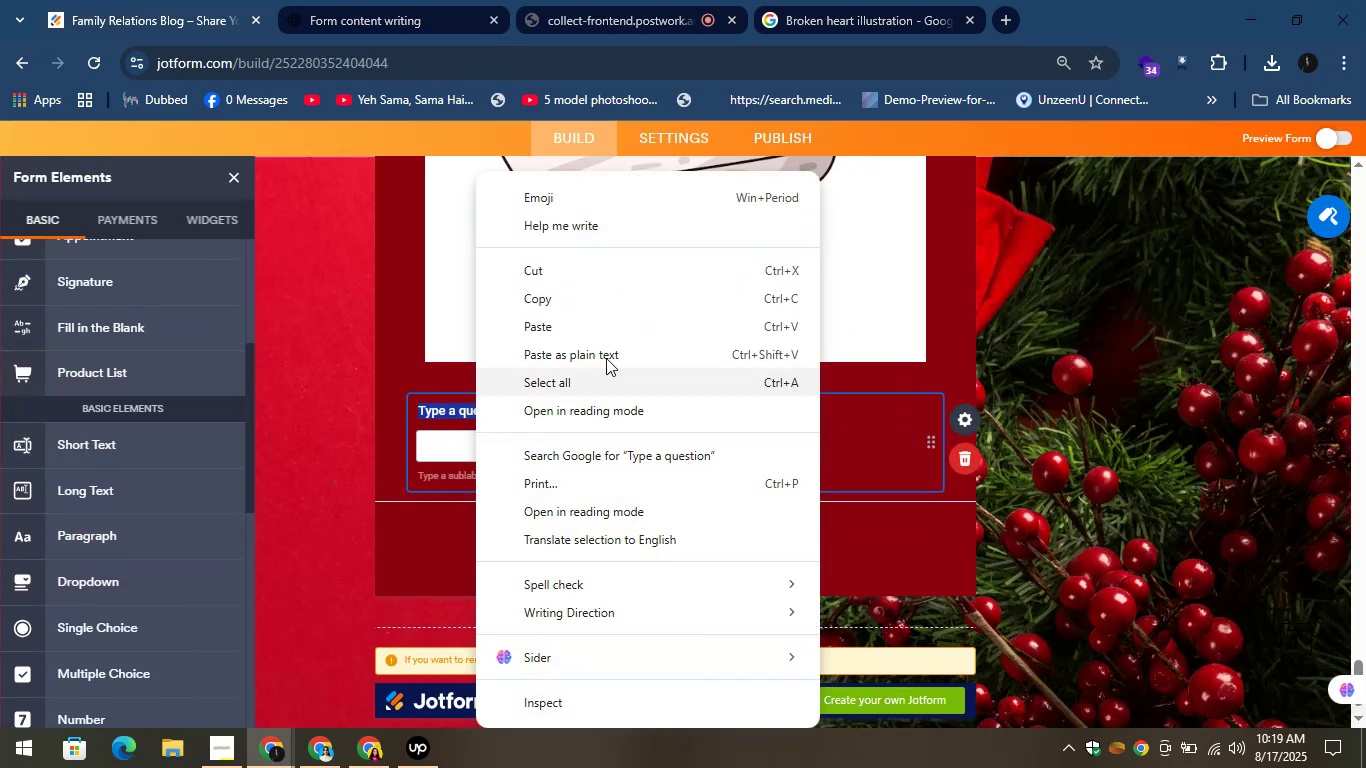 
left_click([594, 329])
 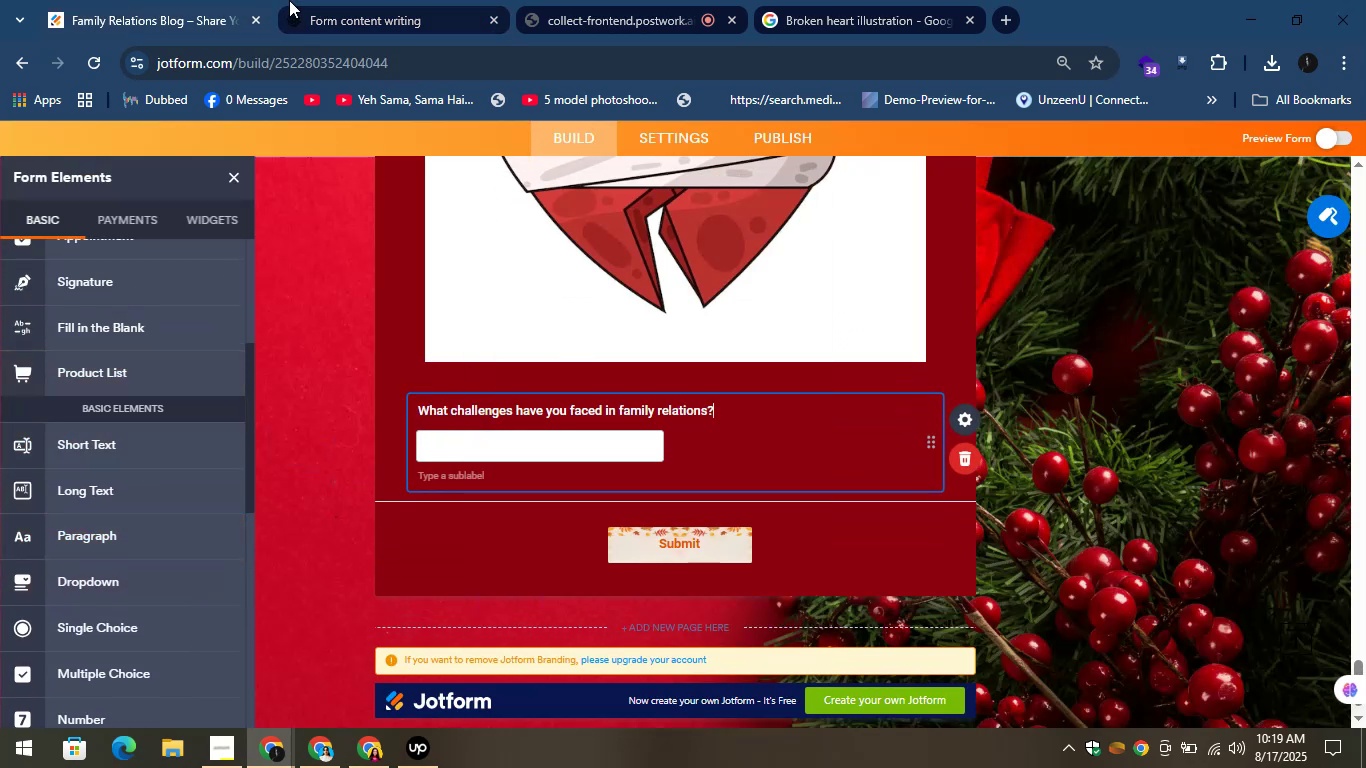 
left_click([342, 0])
 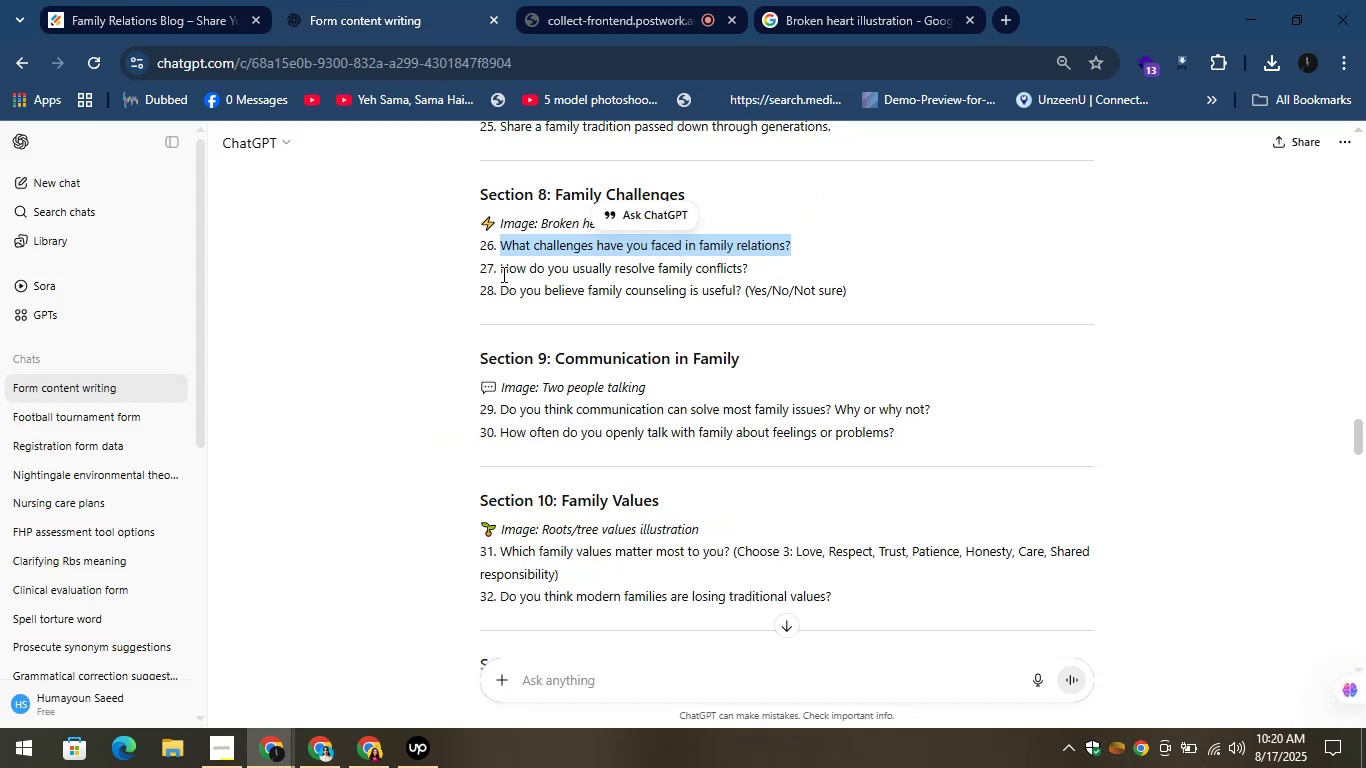 
left_click_drag(start_coordinate=[502, 273], to_coordinate=[766, 258])
 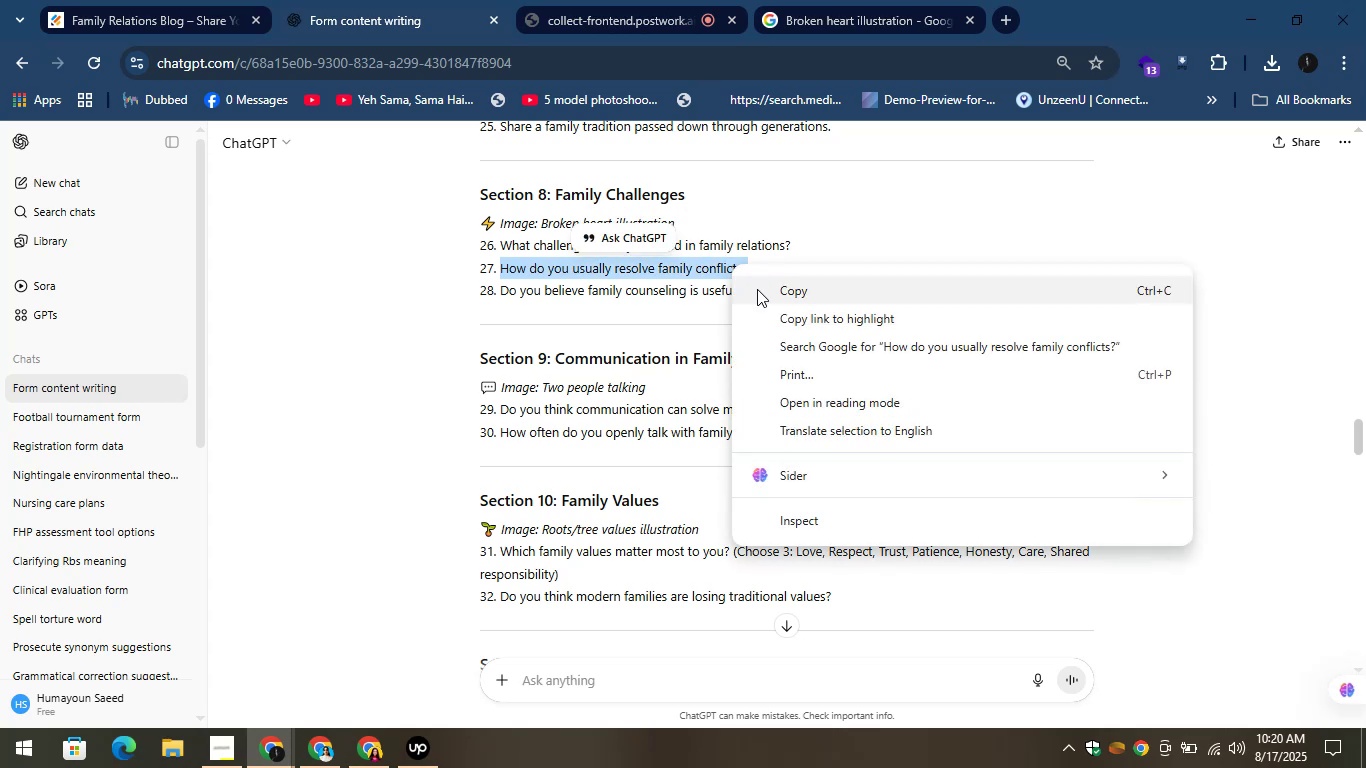 
left_click([774, 290])
 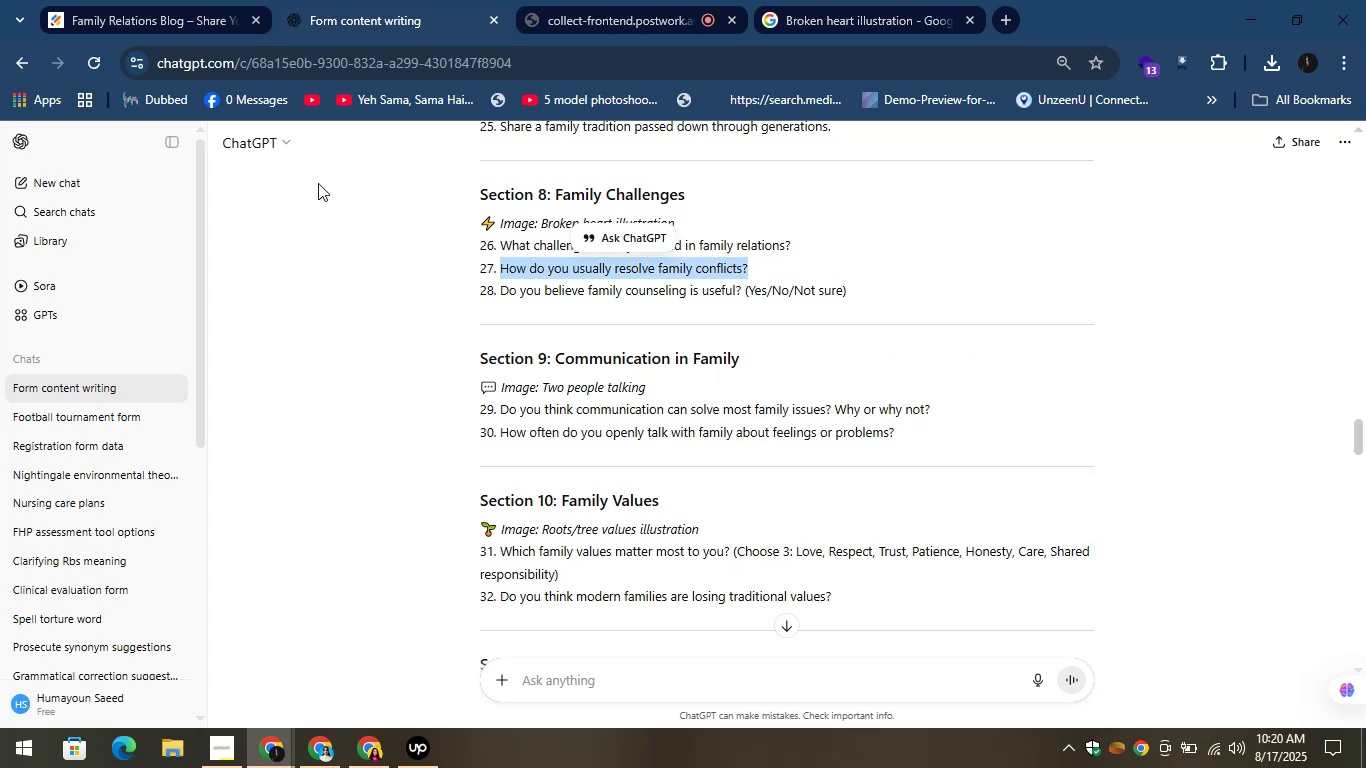 
mouse_move([173, 51])
 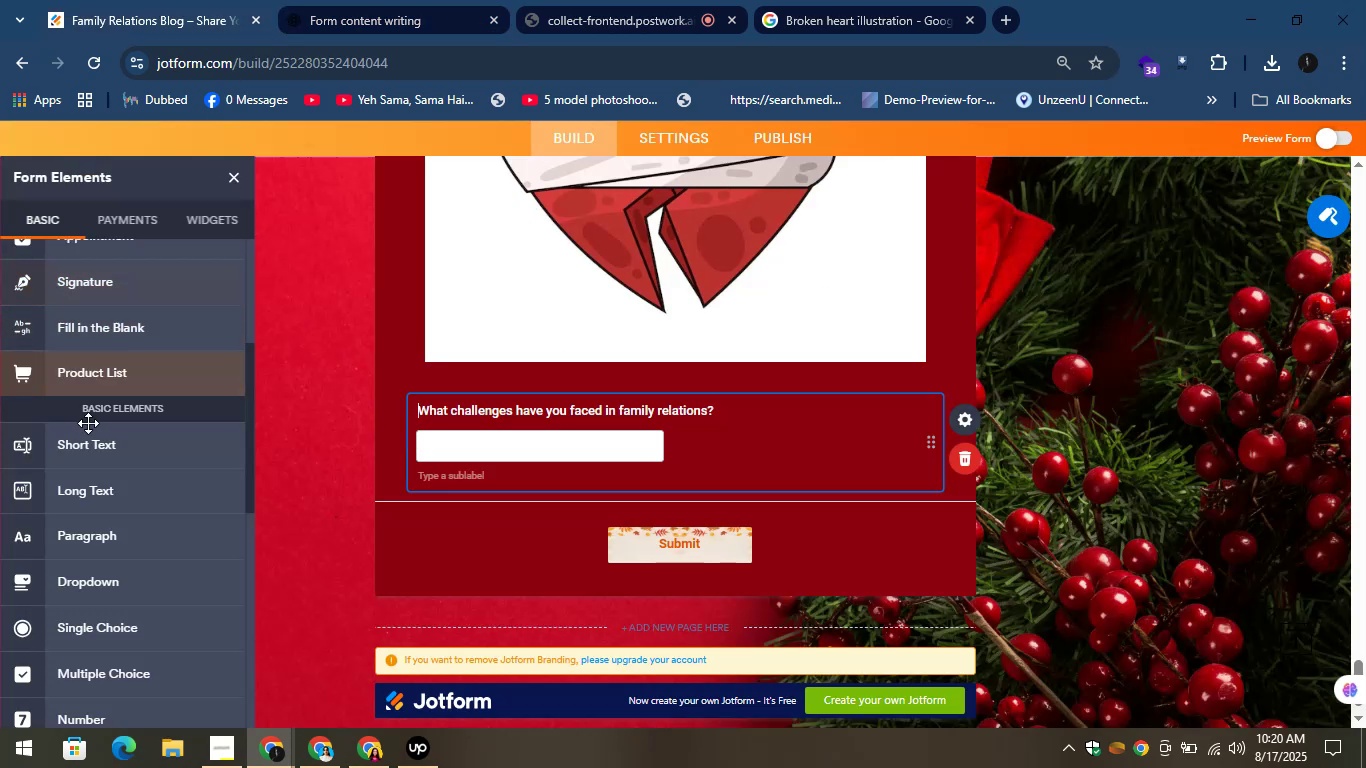 
left_click_drag(start_coordinate=[87, 427], to_coordinate=[527, 537])
 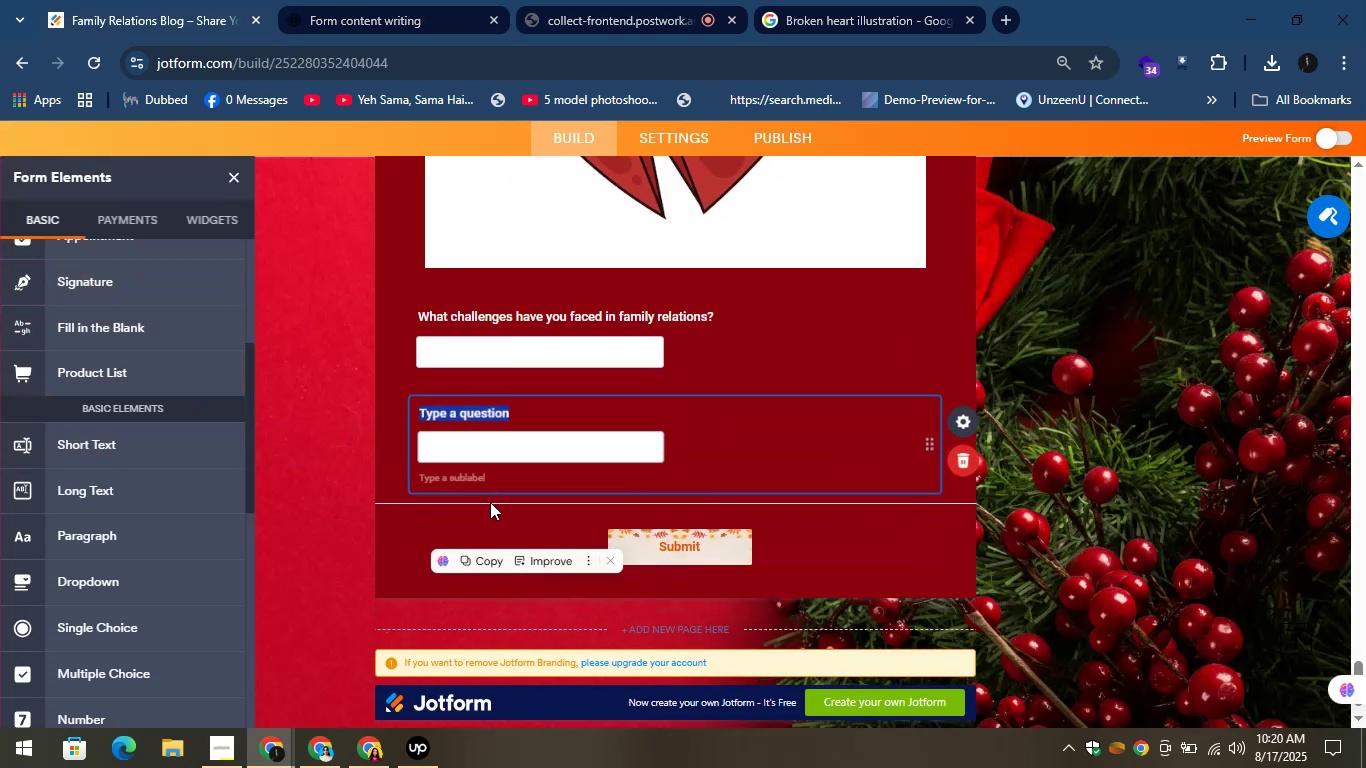 
mouse_move([497, 419])
 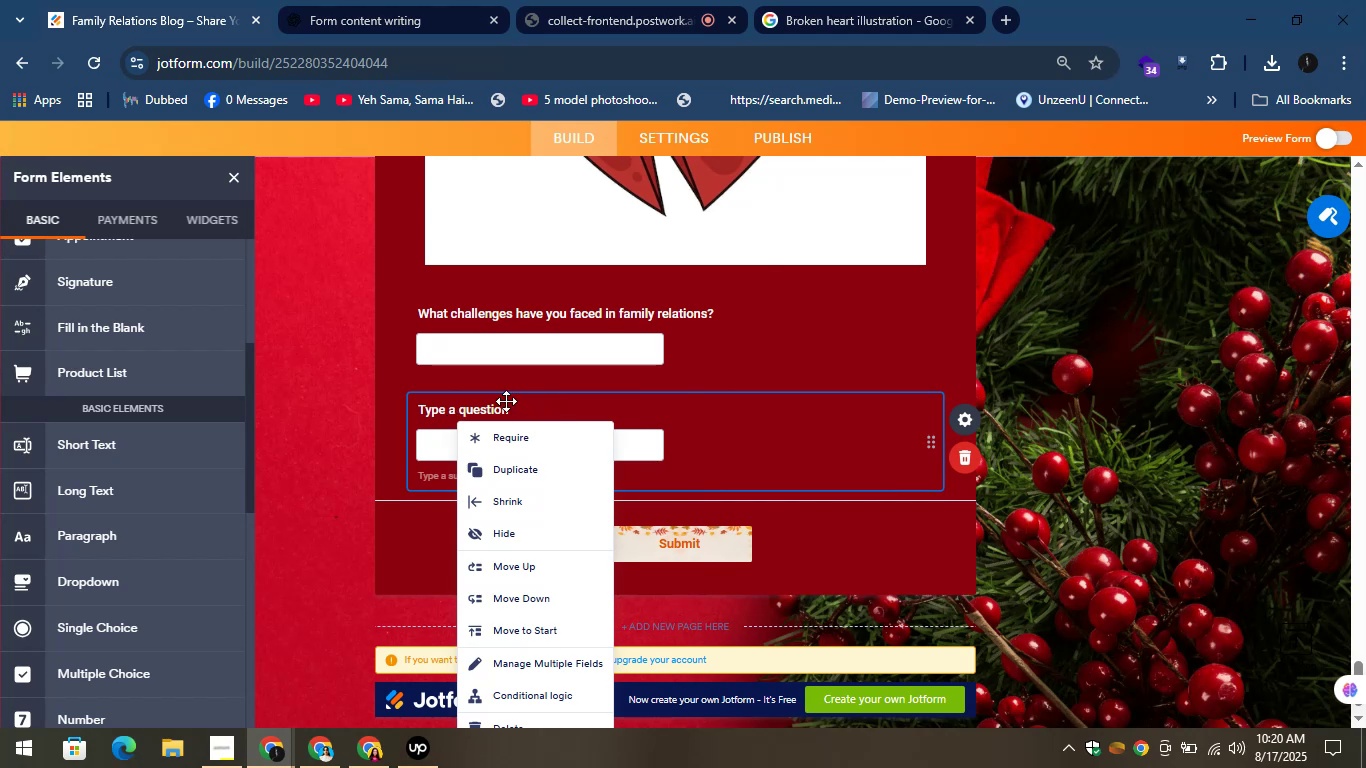 
left_click([506, 401])
 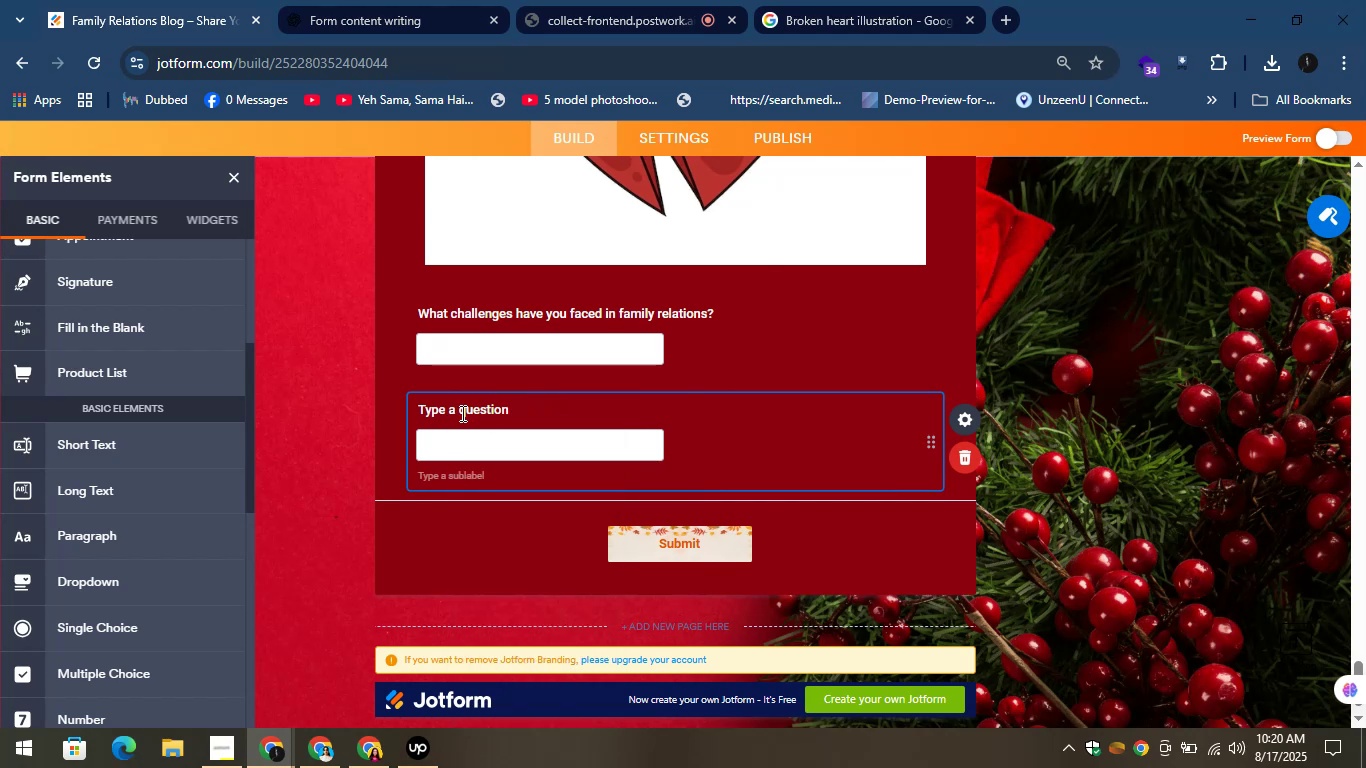 
double_click([461, 413])
 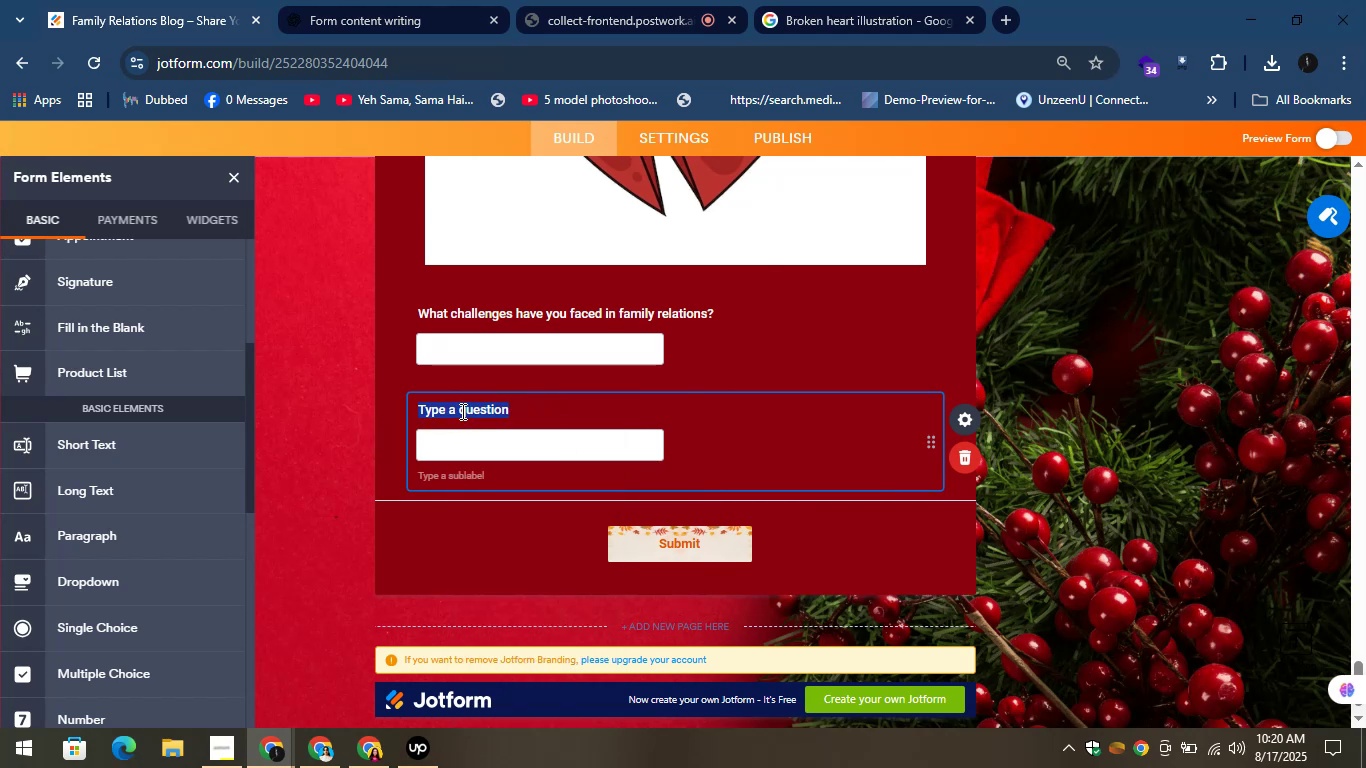 
right_click([461, 411])
 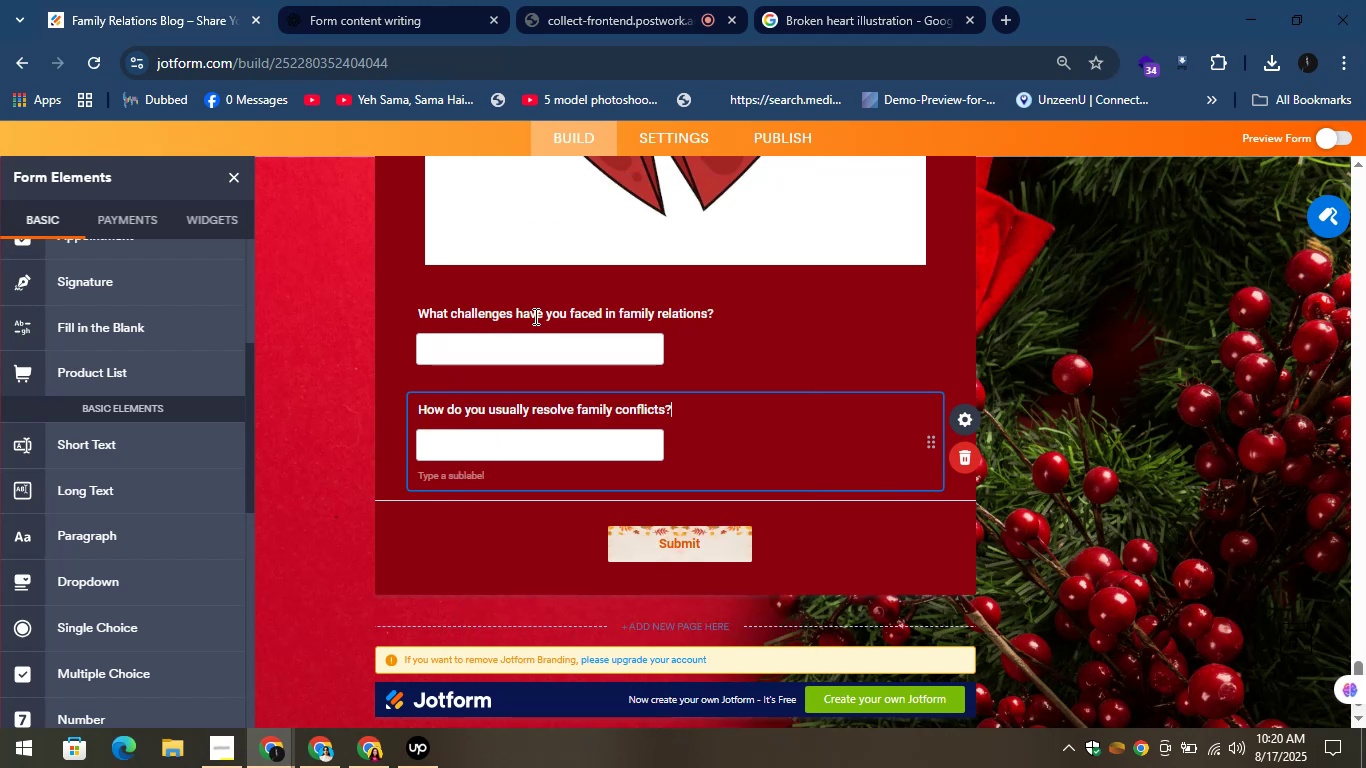 
left_click([352, 0])
 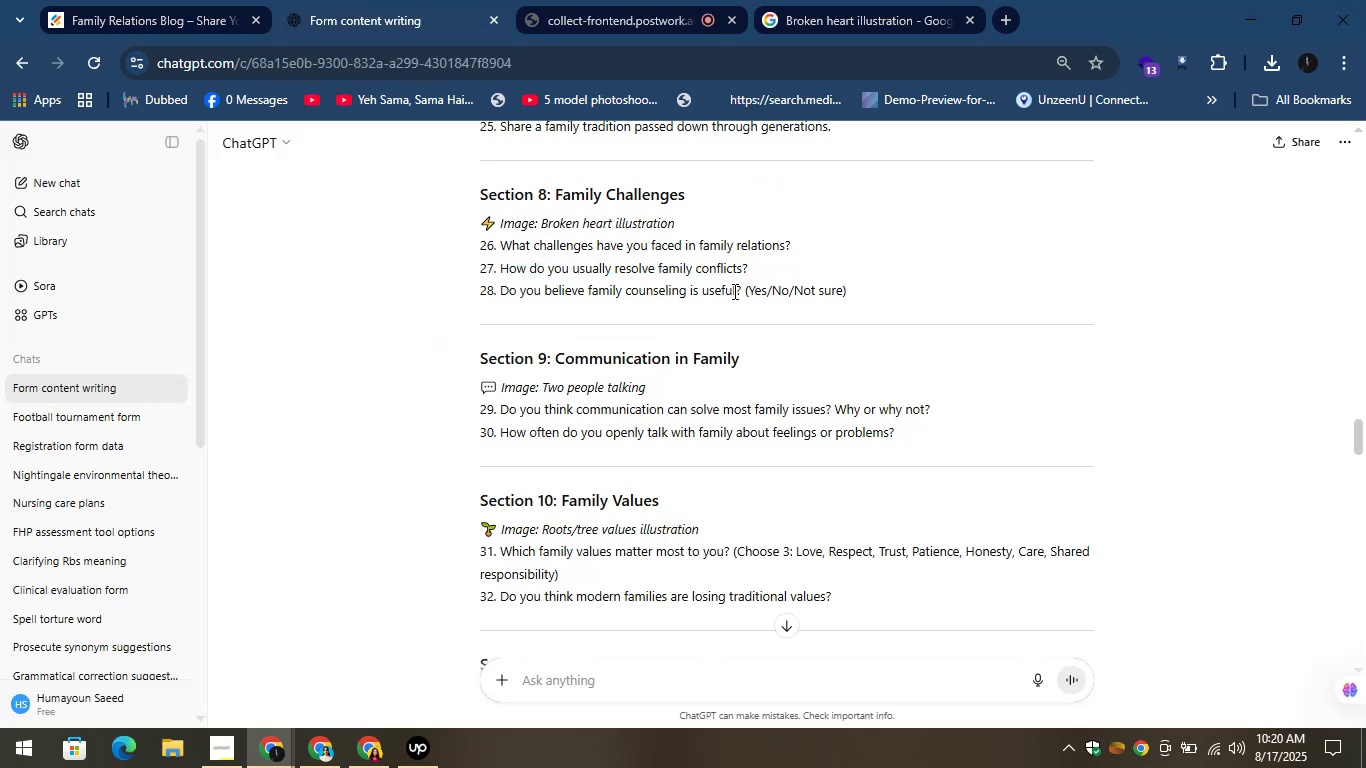 
left_click_drag(start_coordinate=[742, 289], to_coordinate=[496, 291])
 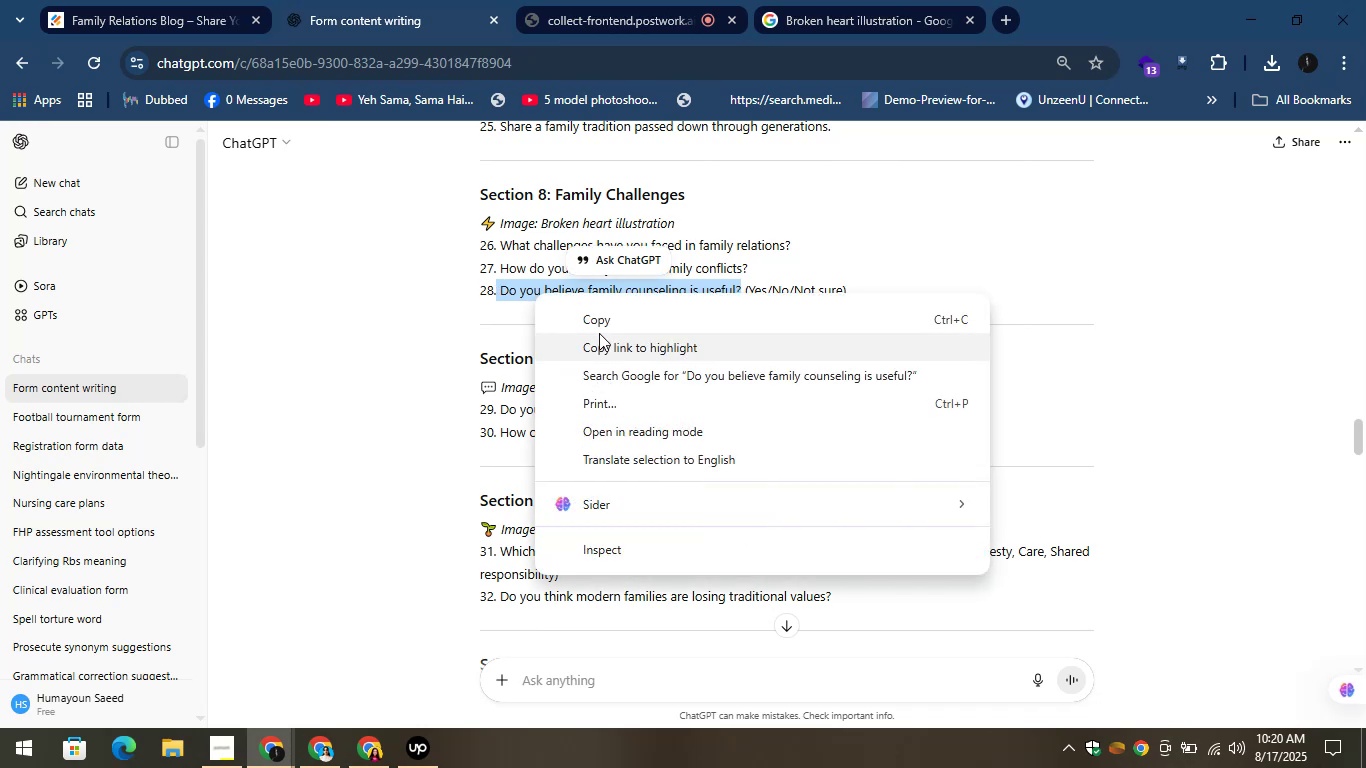 
left_click([592, 317])
 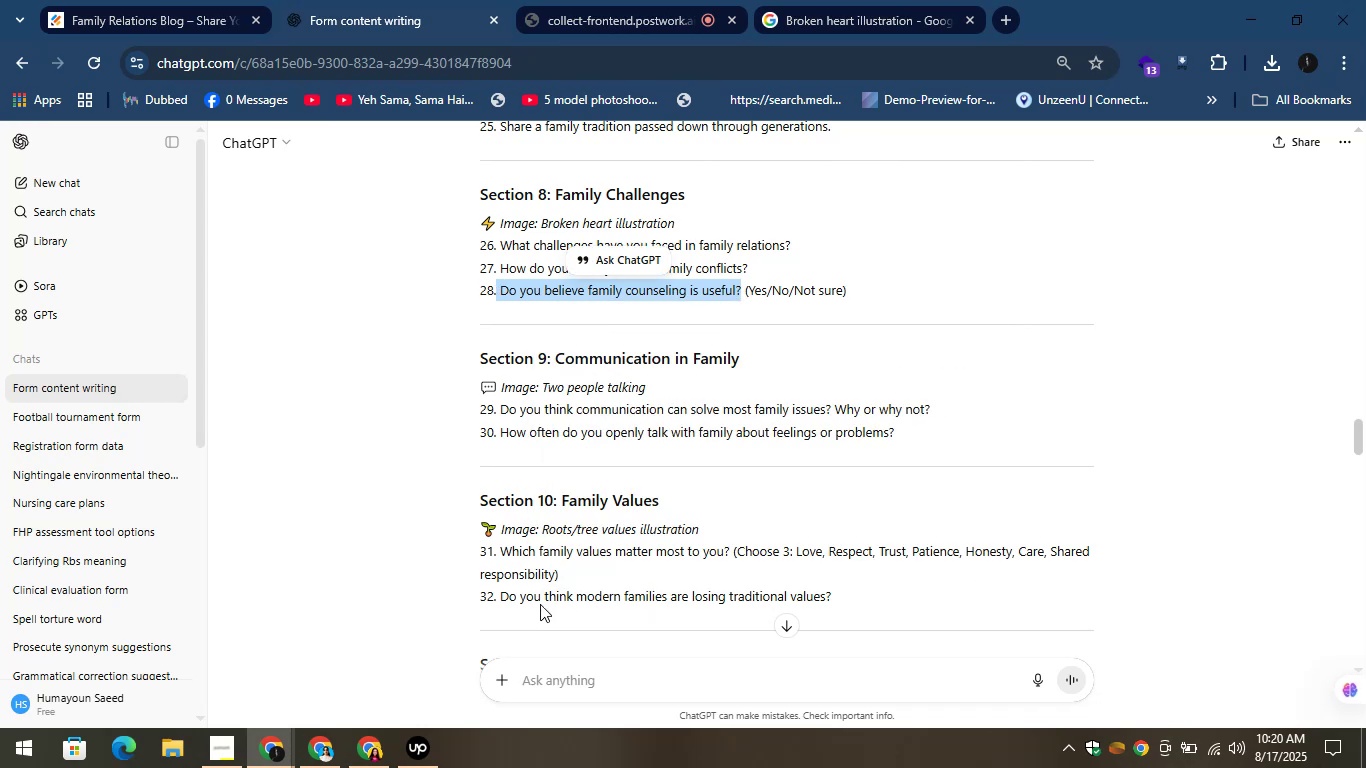 
wait(7.9)
 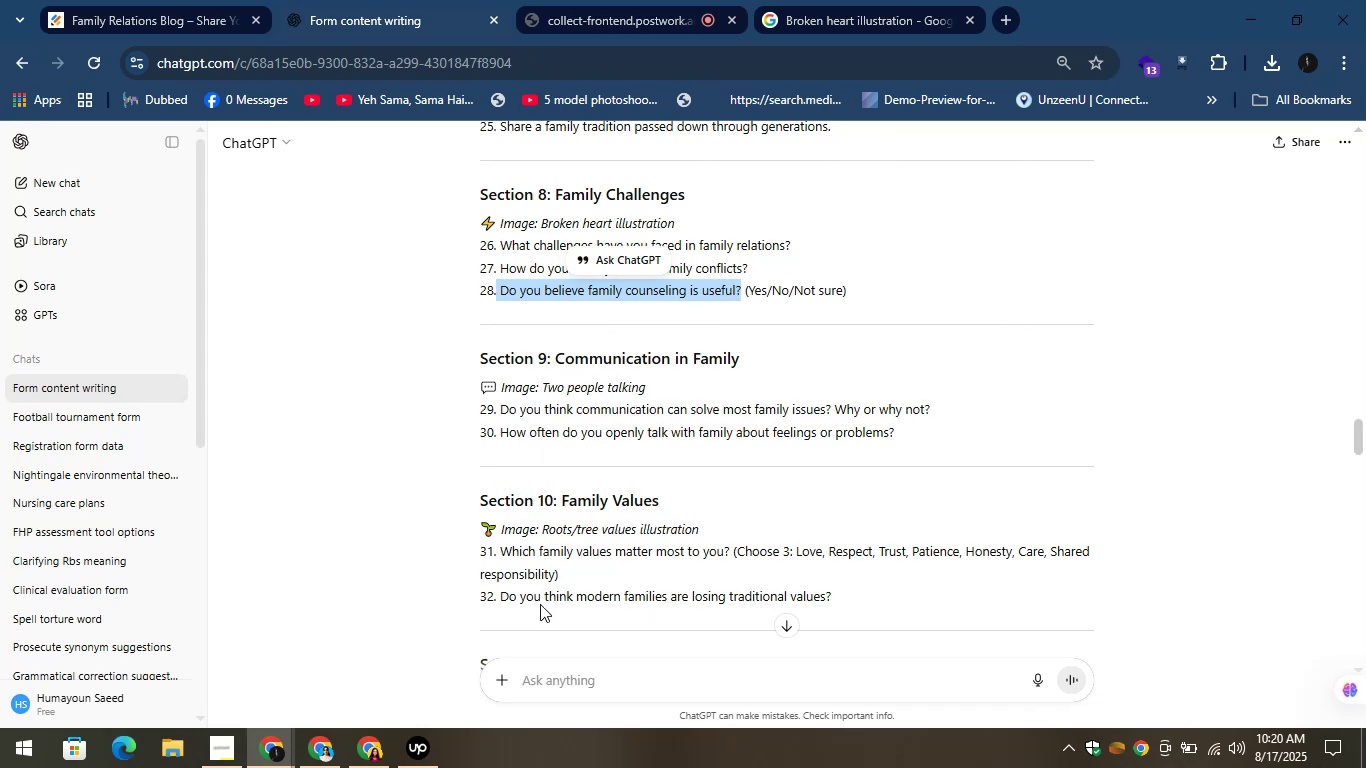 
right_click([540, 604])
 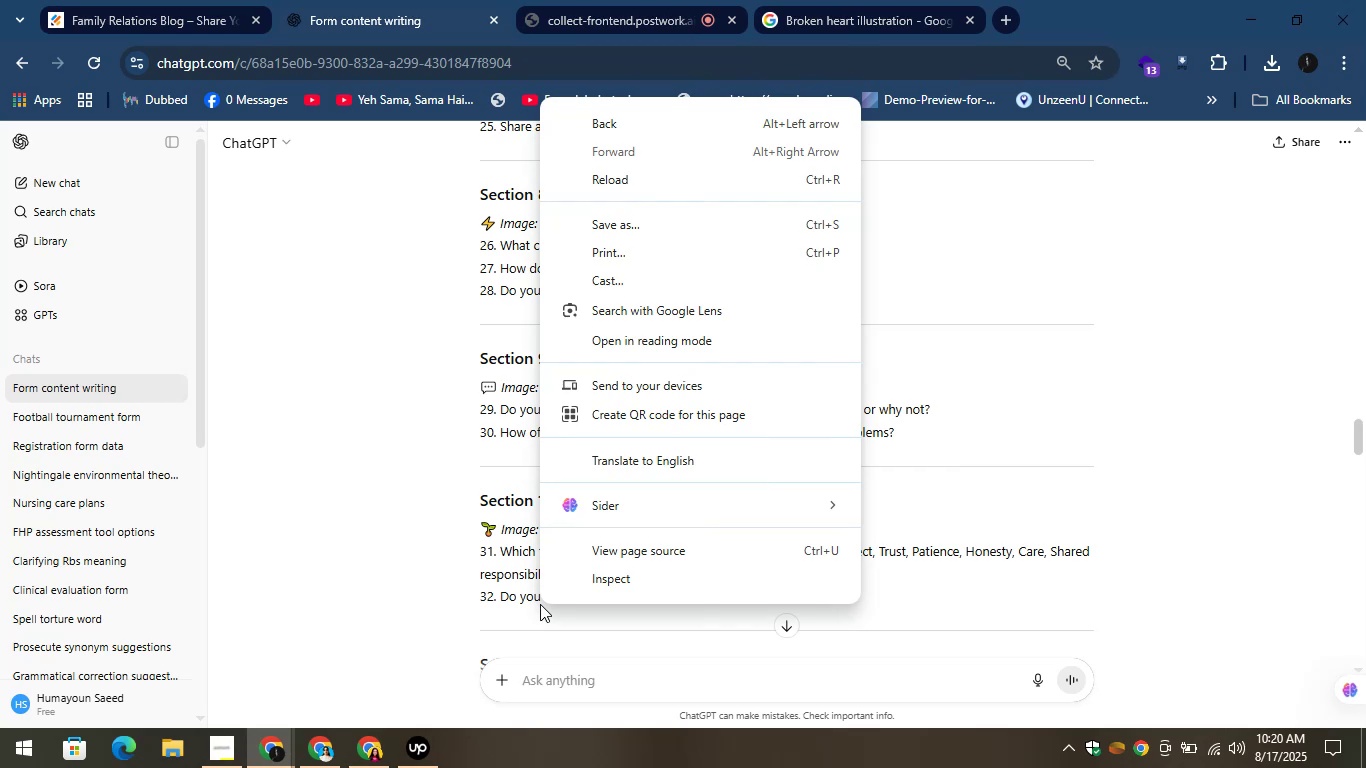 
wait(15.82)
 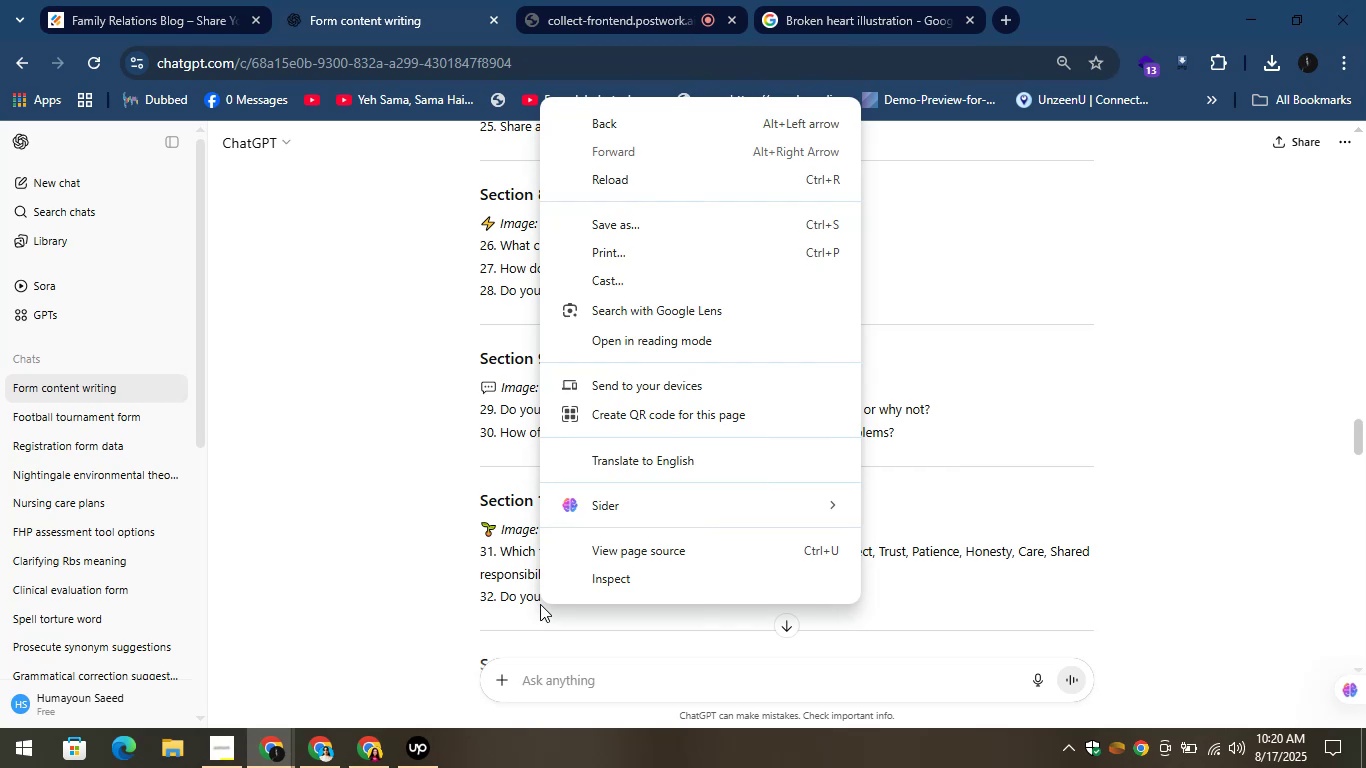 
left_click([411, 184])
 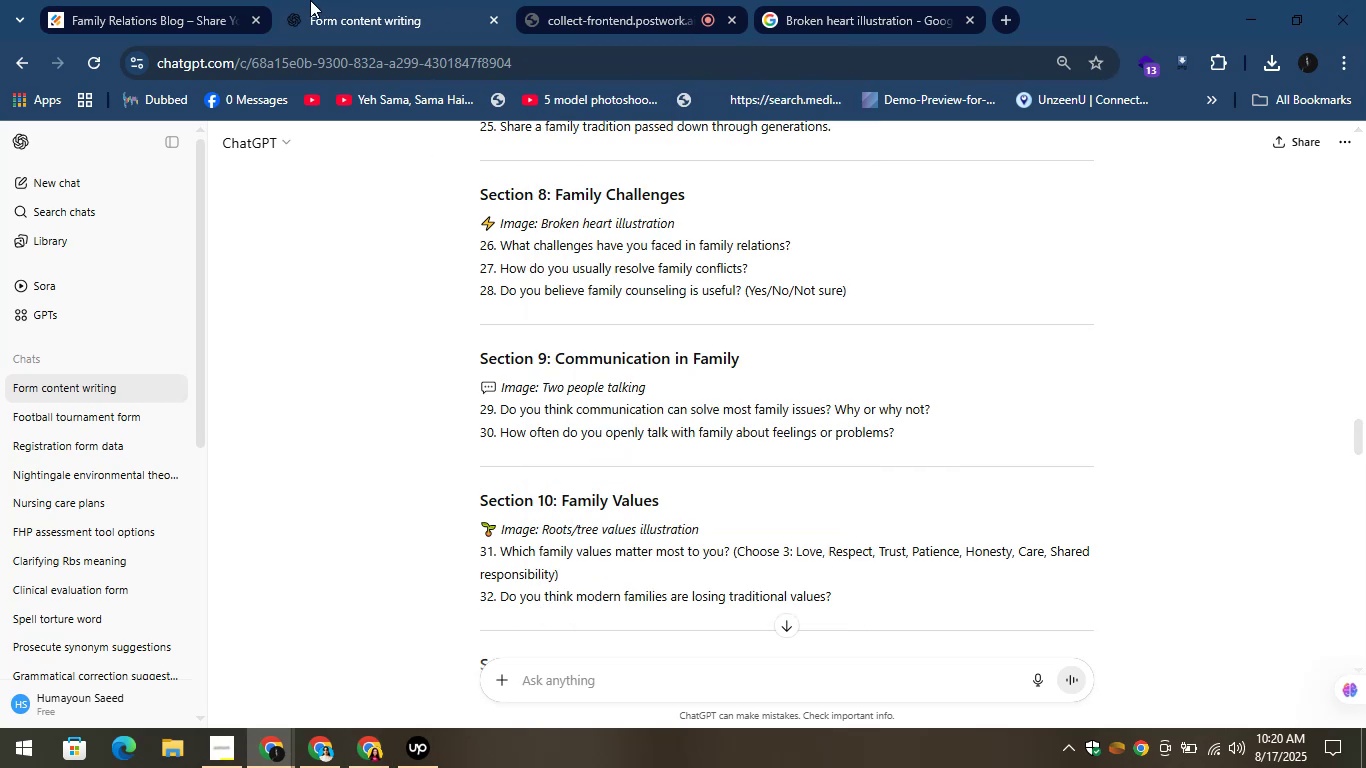 
left_click([134, 0])
 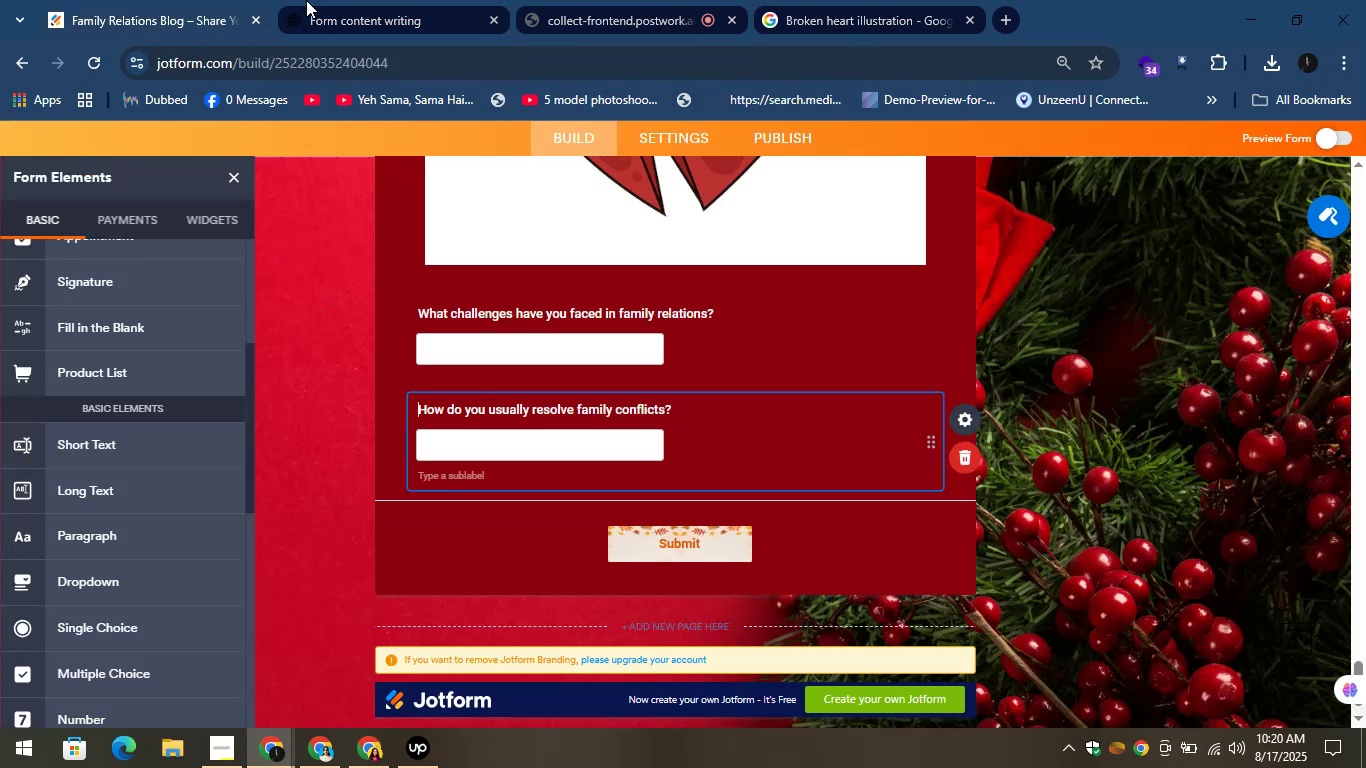 
left_click([342, 0])
 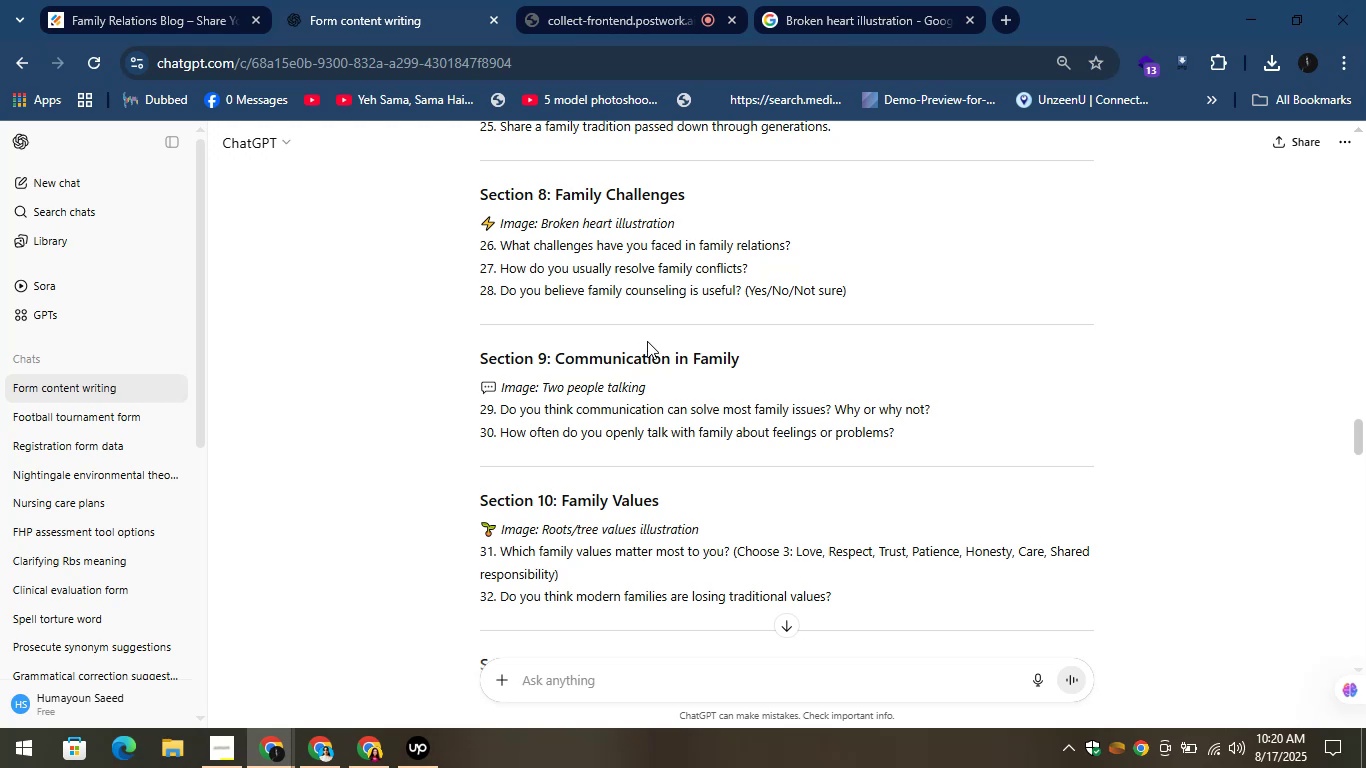 
wait(5.43)
 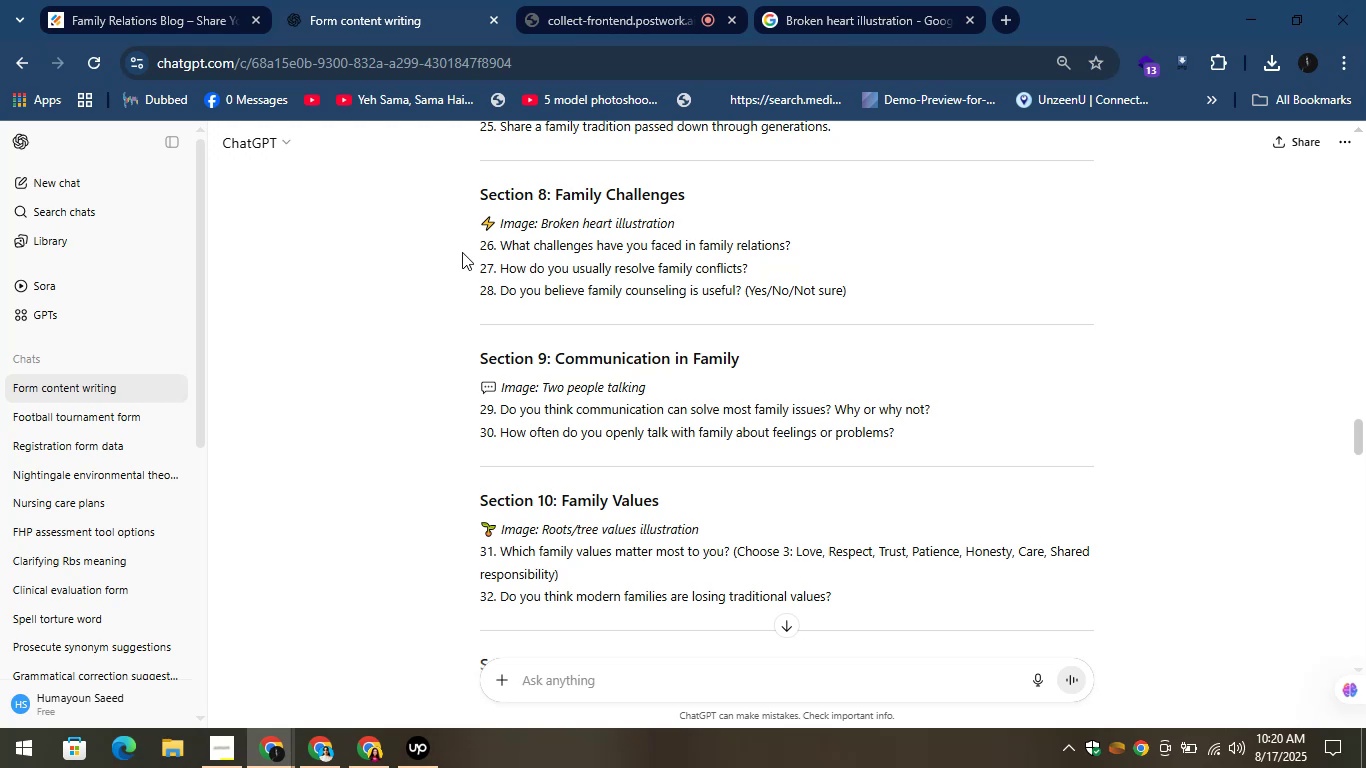 
scroll: coordinate [649, 340], scroll_direction: up, amount: 2.0
 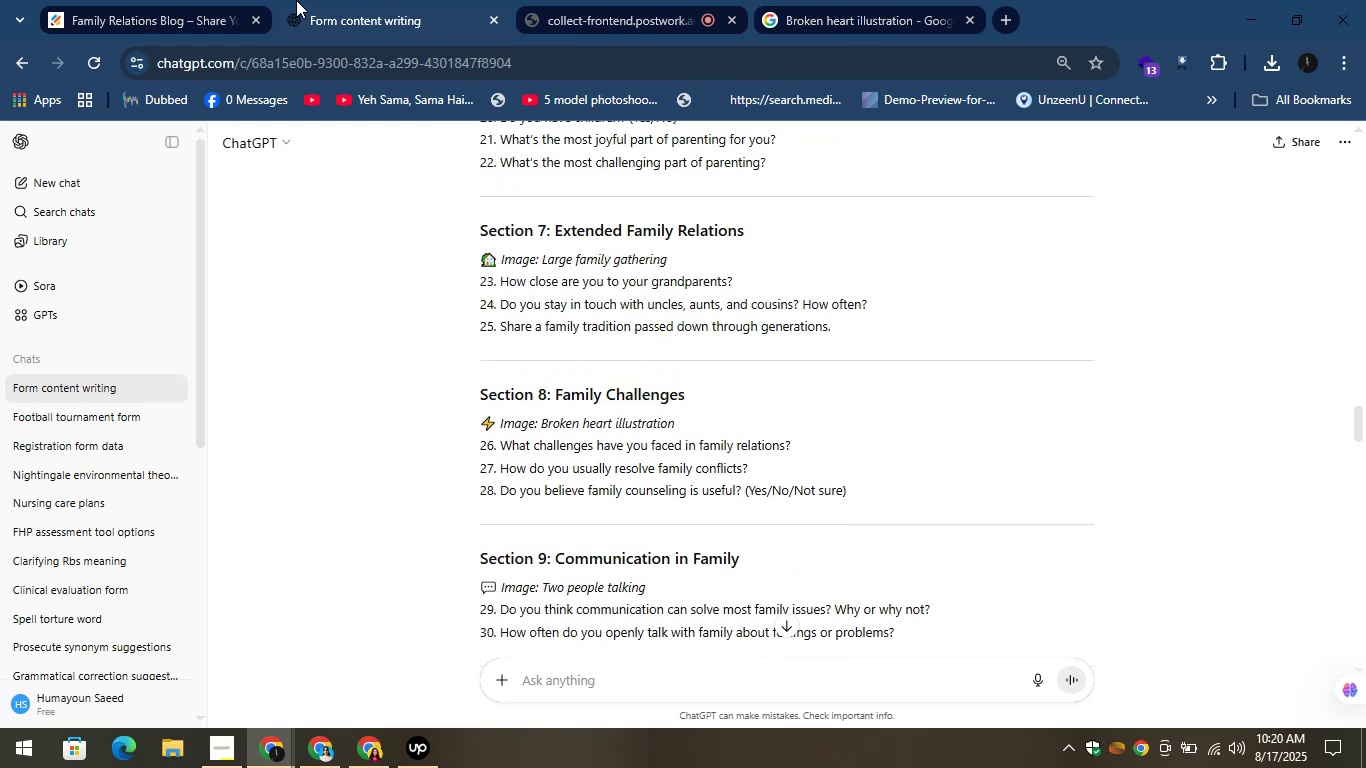 
left_click([89, 0])
 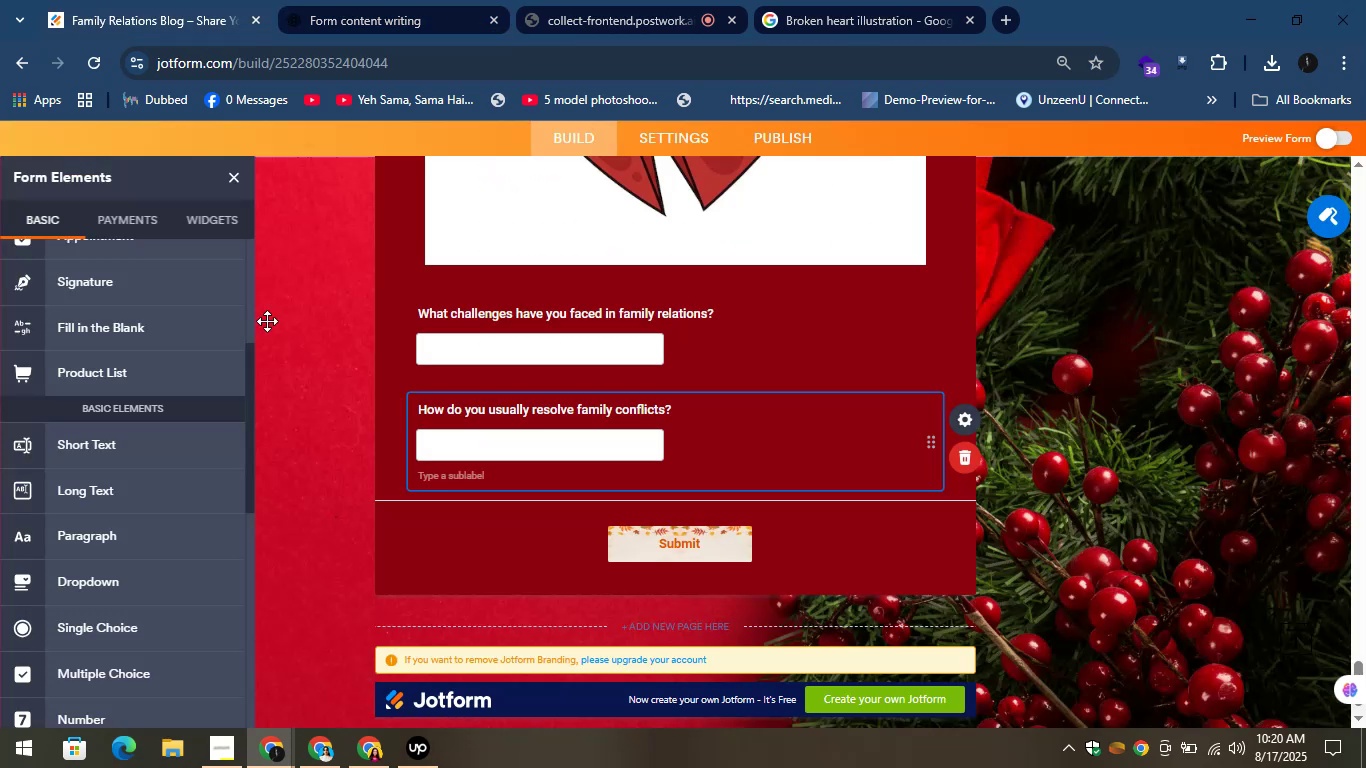 
scroll: coordinate [499, 402], scroll_direction: up, amount: 5.0
 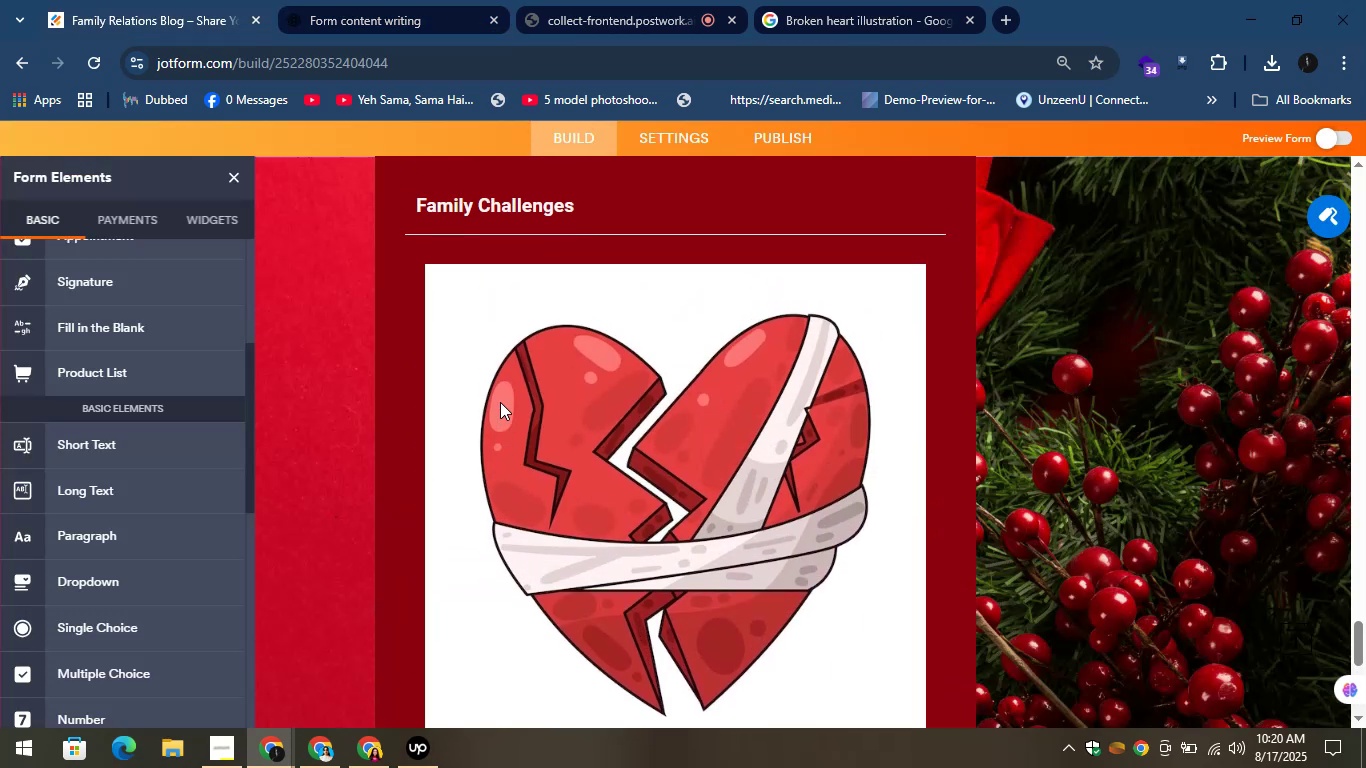 
scroll: coordinate [676, 288], scroll_direction: down, amount: 5.0
 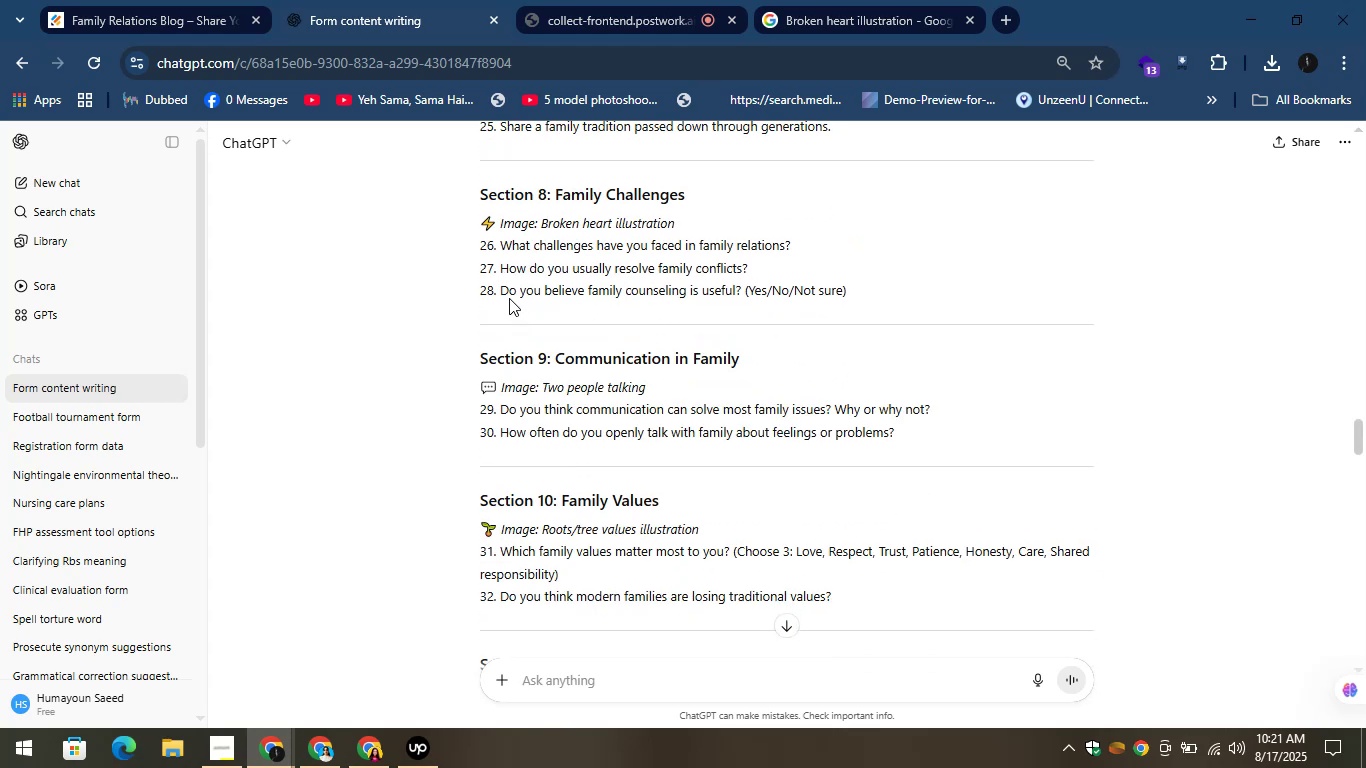 
left_click_drag(start_coordinate=[505, 297], to_coordinate=[743, 293])
 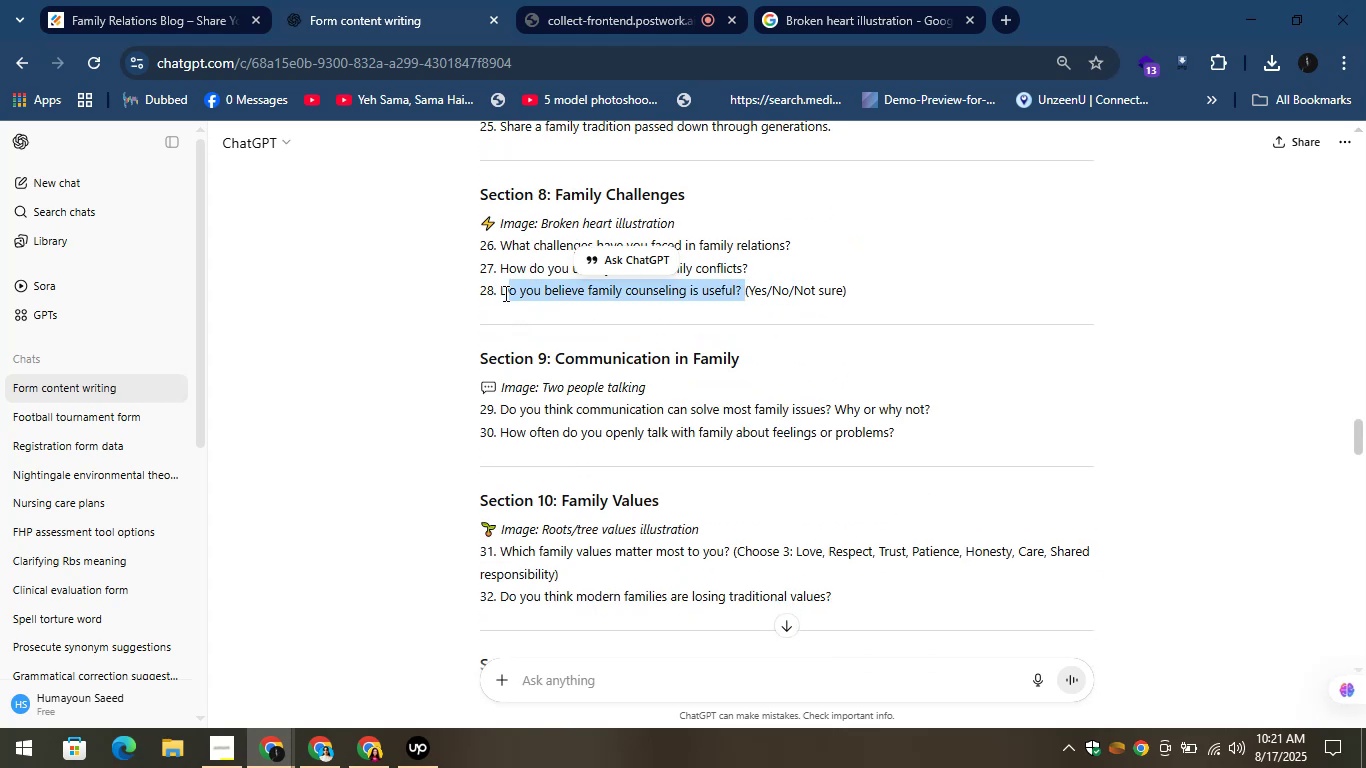 
left_click_drag(start_coordinate=[500, 288], to_coordinate=[742, 295])
 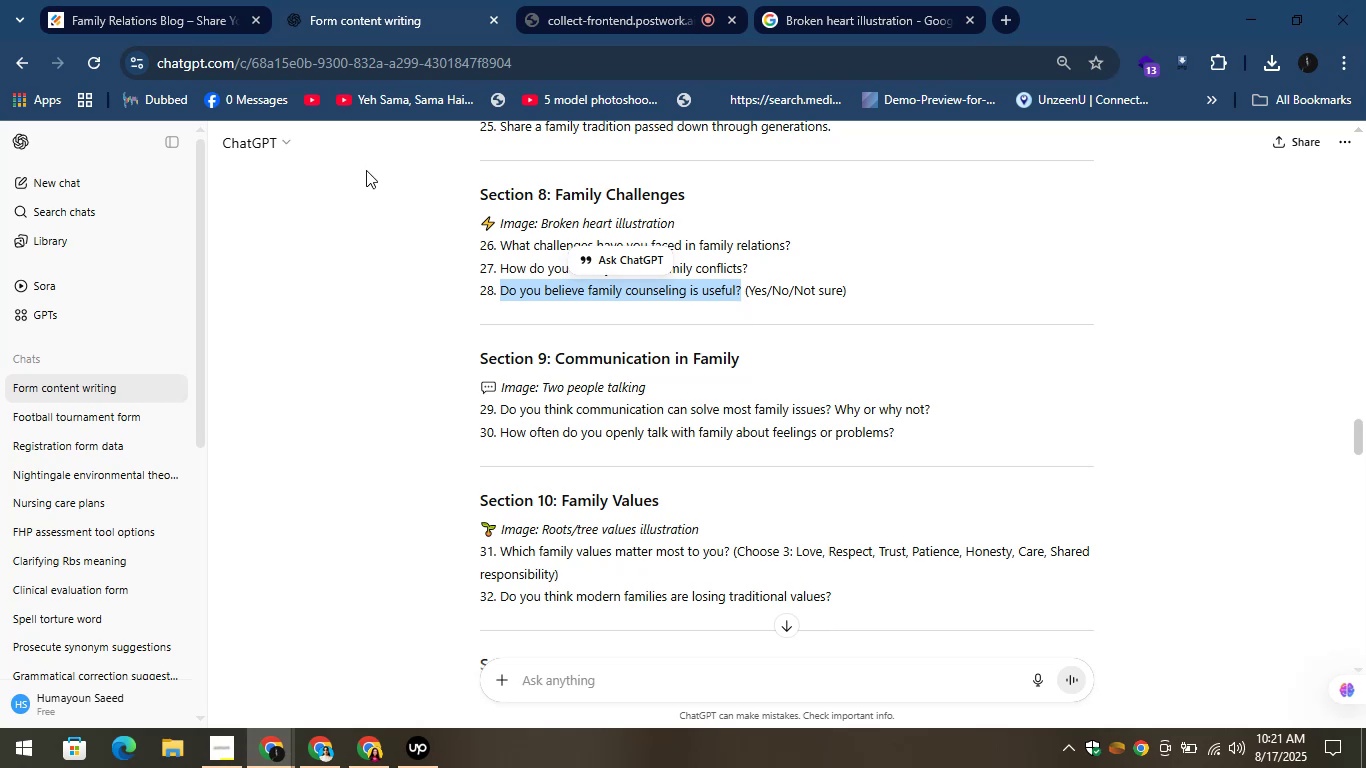 
left_click([119, 0])
 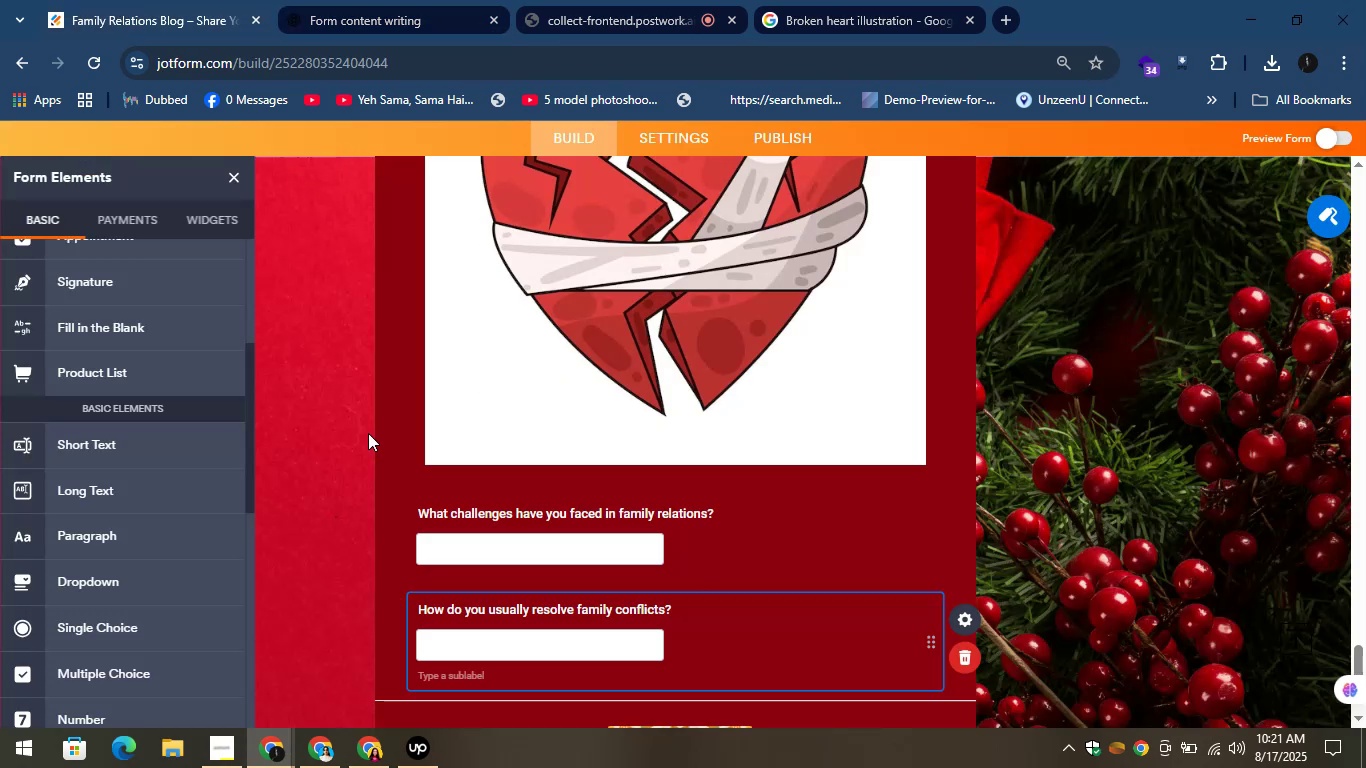 
scroll: coordinate [204, 497], scroll_direction: down, amount: 3.0
 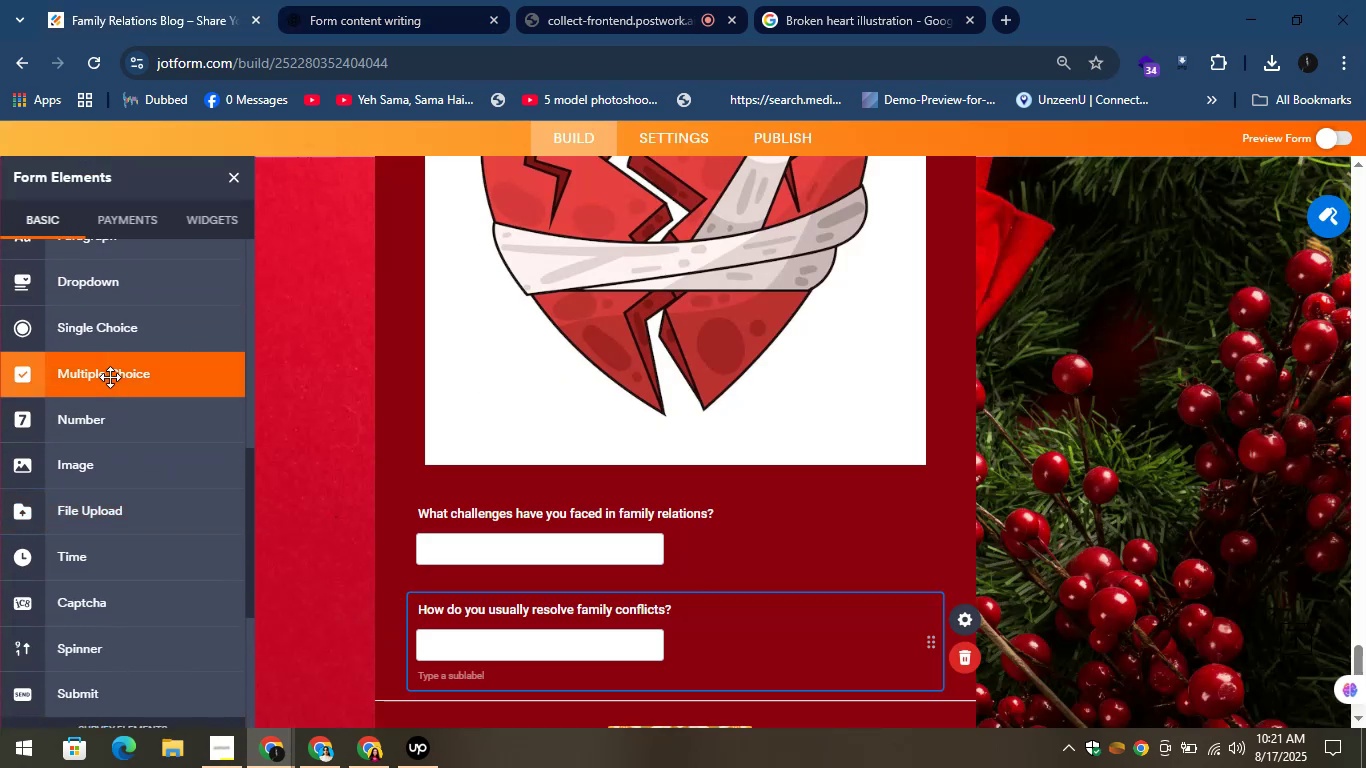 
scroll: coordinate [110, 377], scroll_direction: up, amount: 2.0
 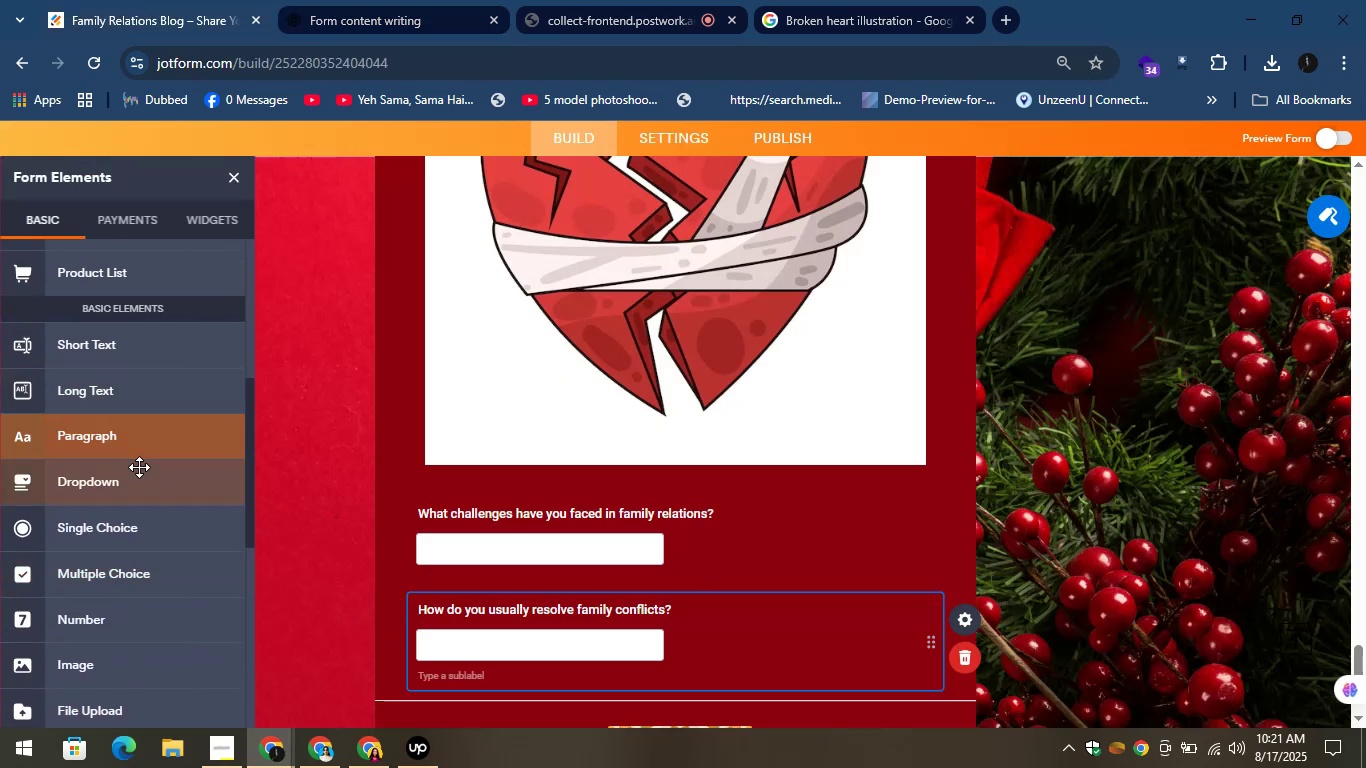 
left_click_drag(start_coordinate=[121, 485], to_coordinate=[534, 667])
 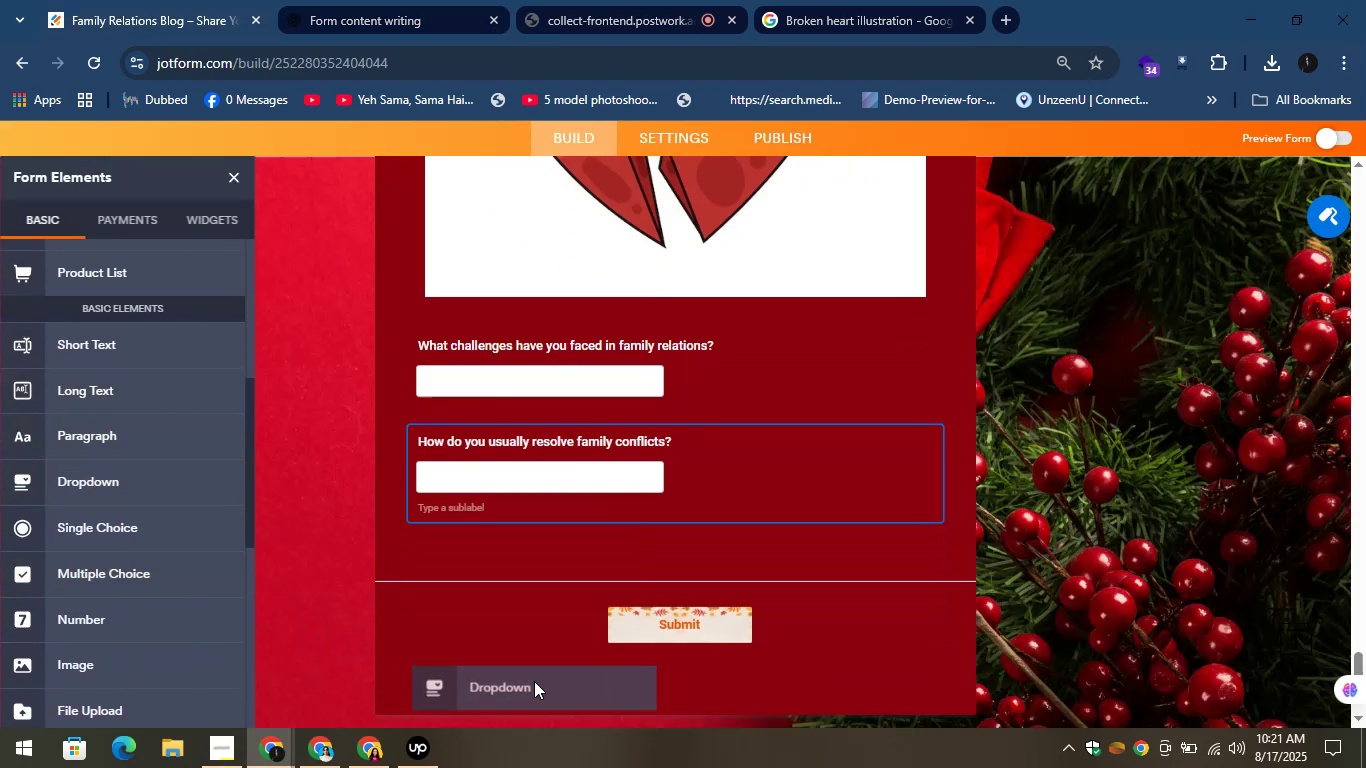 
left_click_drag(start_coordinate=[526, 557], to_coordinate=[526, 503])
 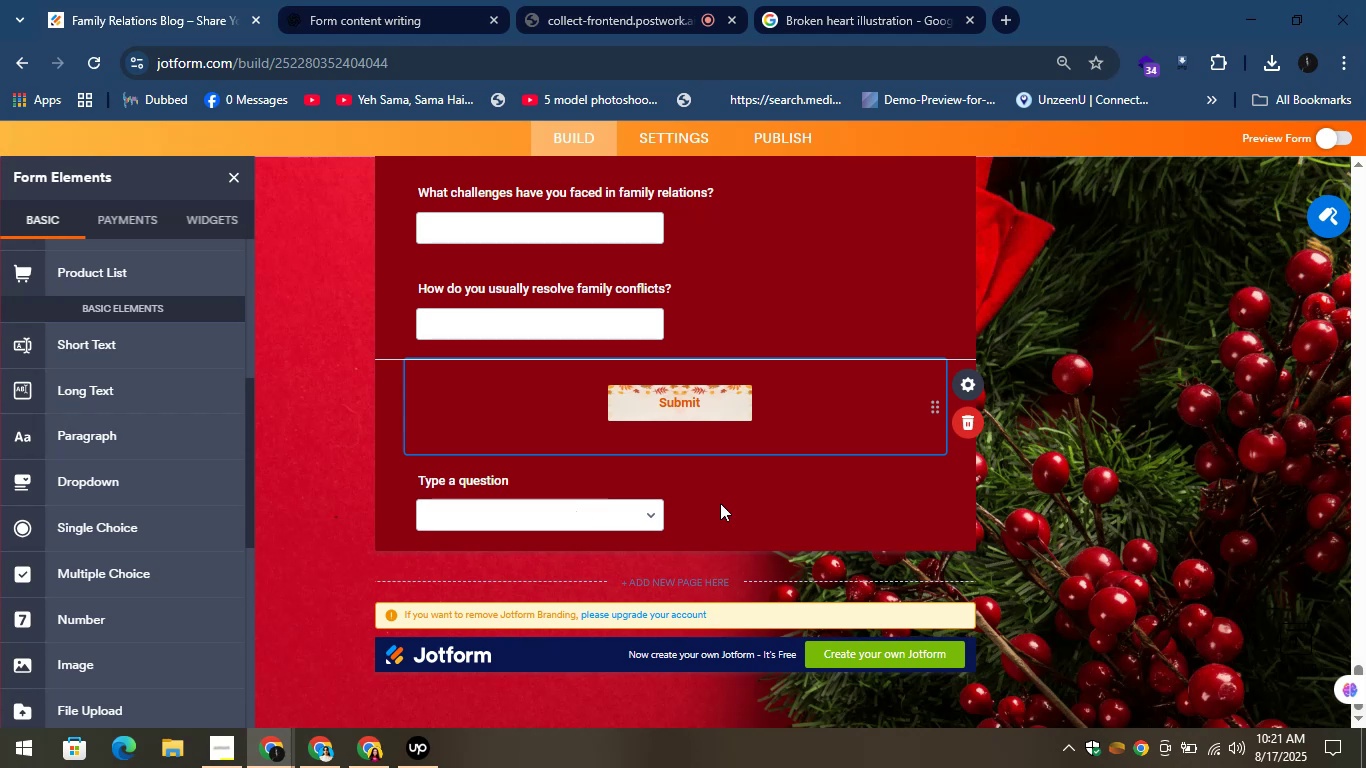 
left_click([1038, 494])
 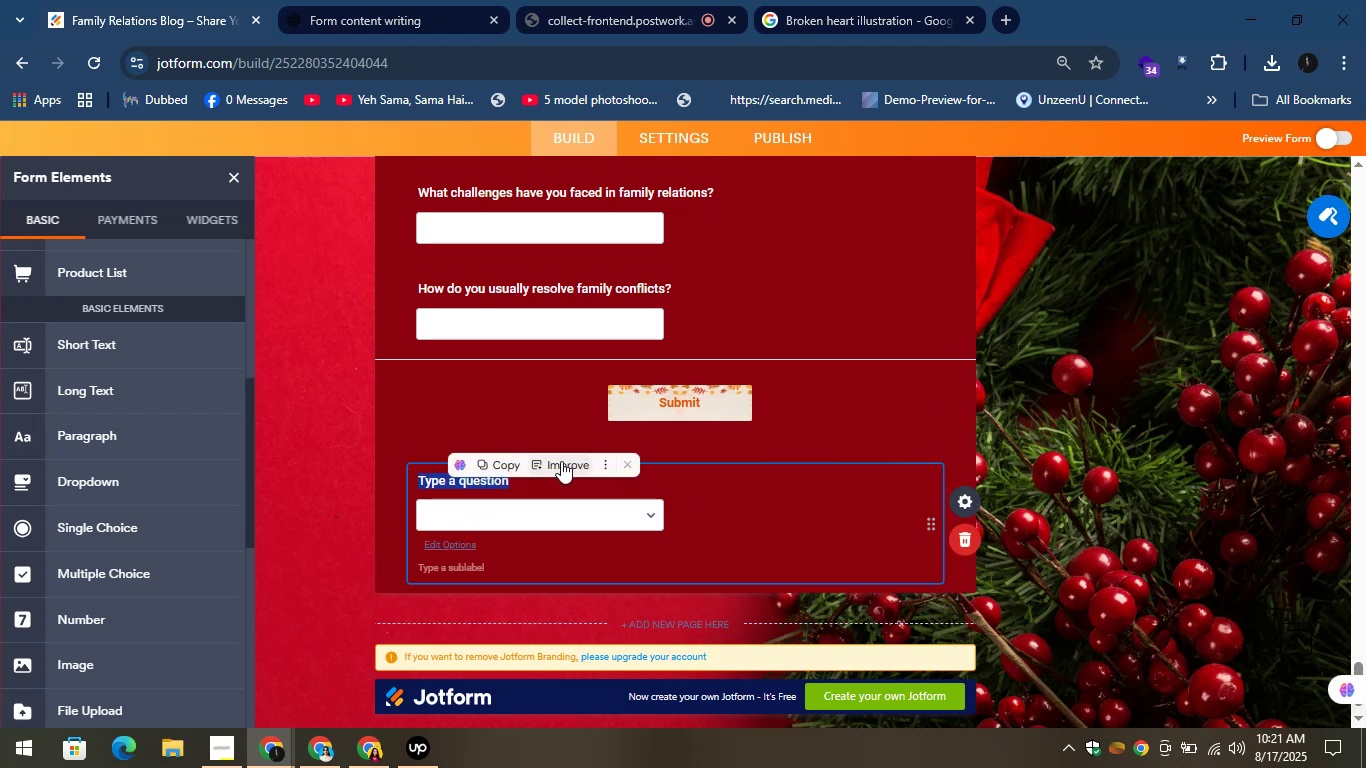 
left_click_drag(start_coordinate=[786, 499], to_coordinate=[744, 359])
 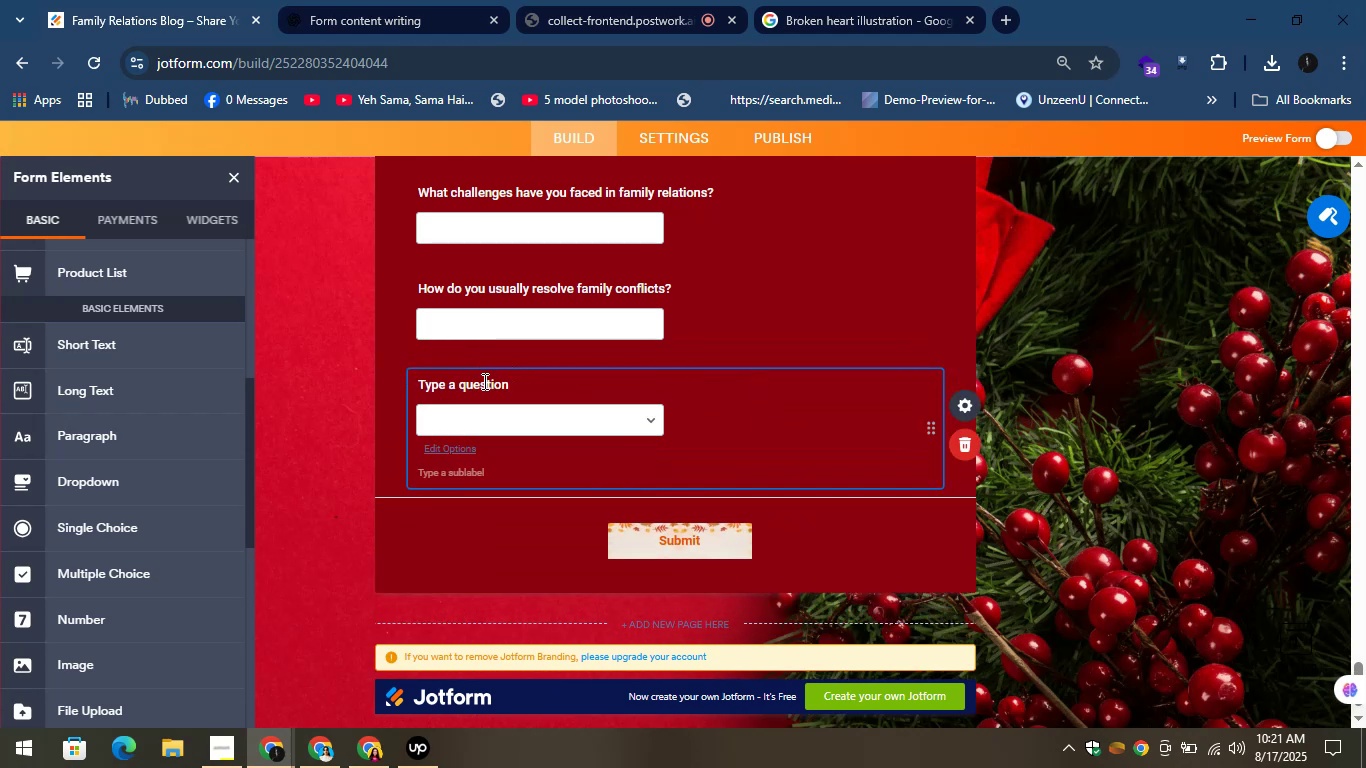 
left_click([485, 386])
 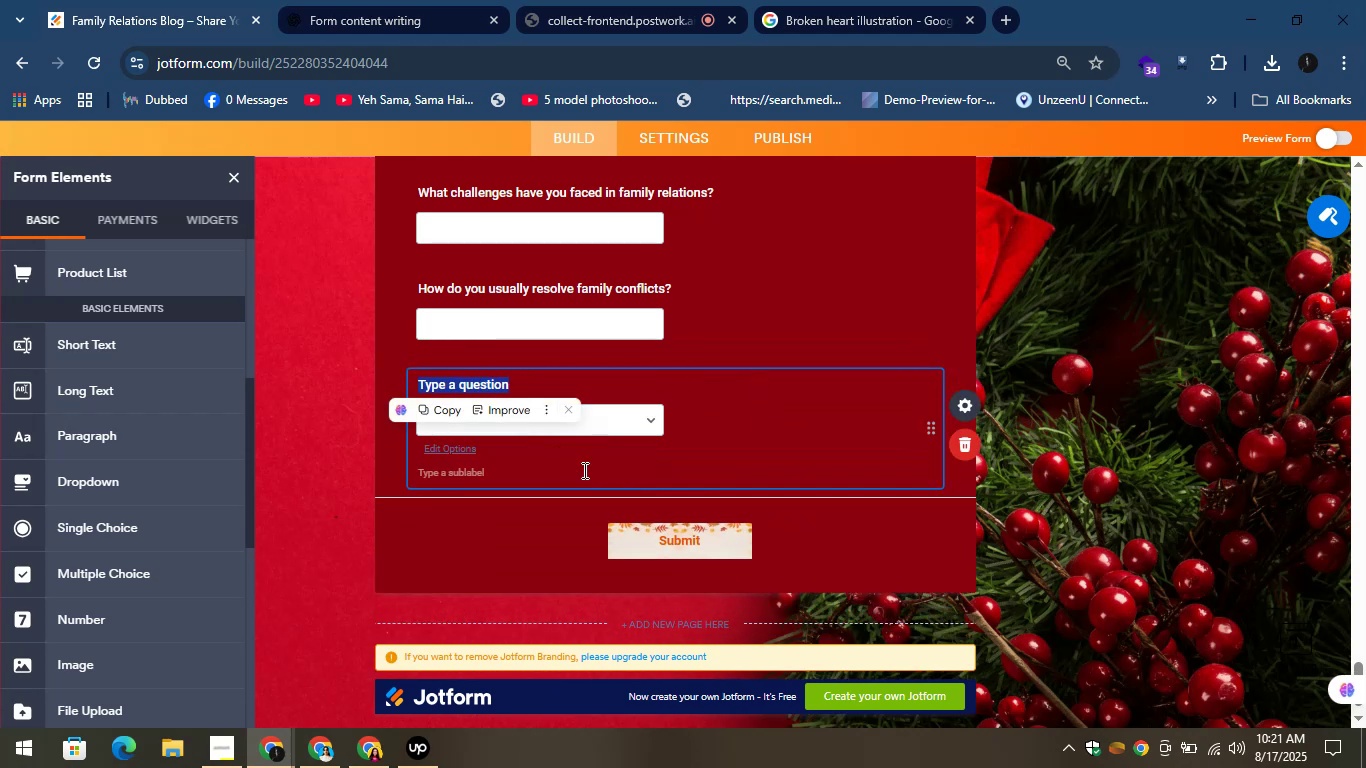 
hold_key(key=ShiftLeft, duration=0.75)
 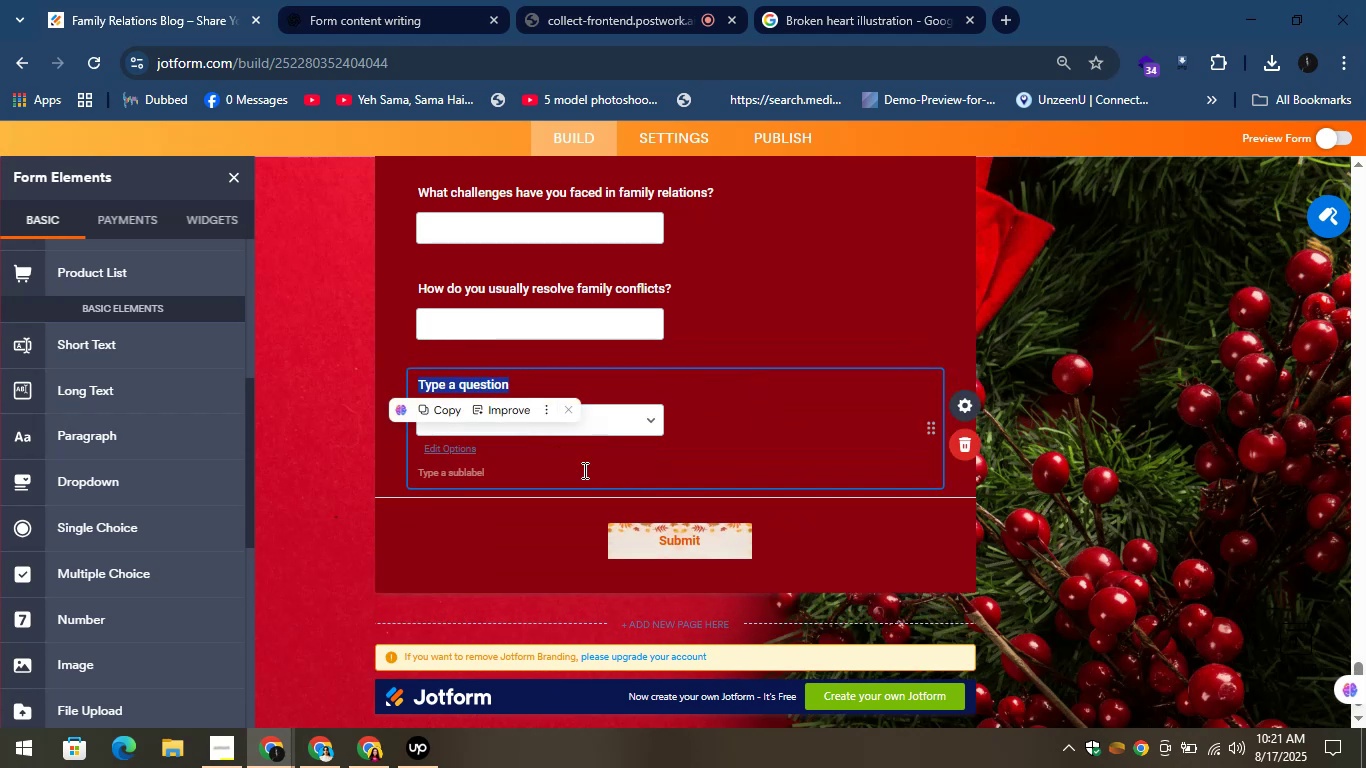 
key(Control+ControlLeft)
 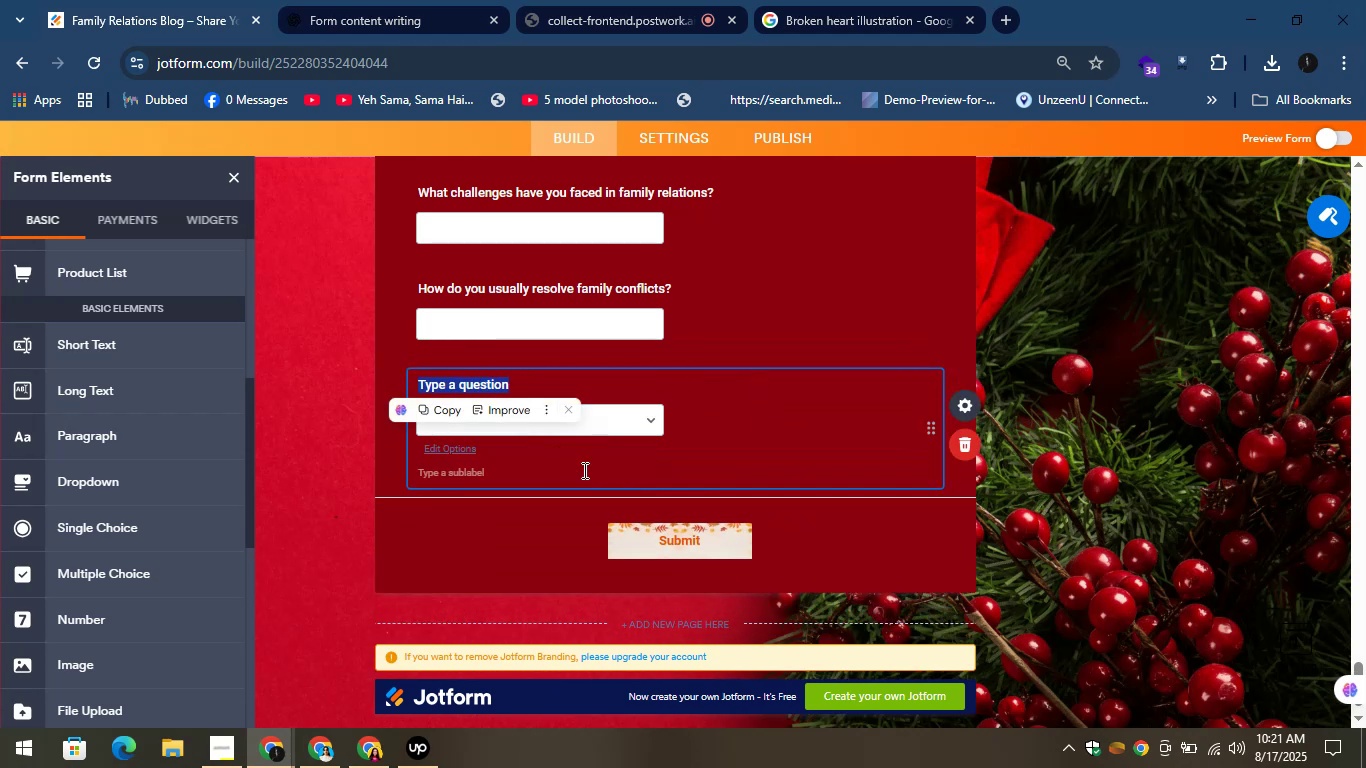 
key(Control+V)
 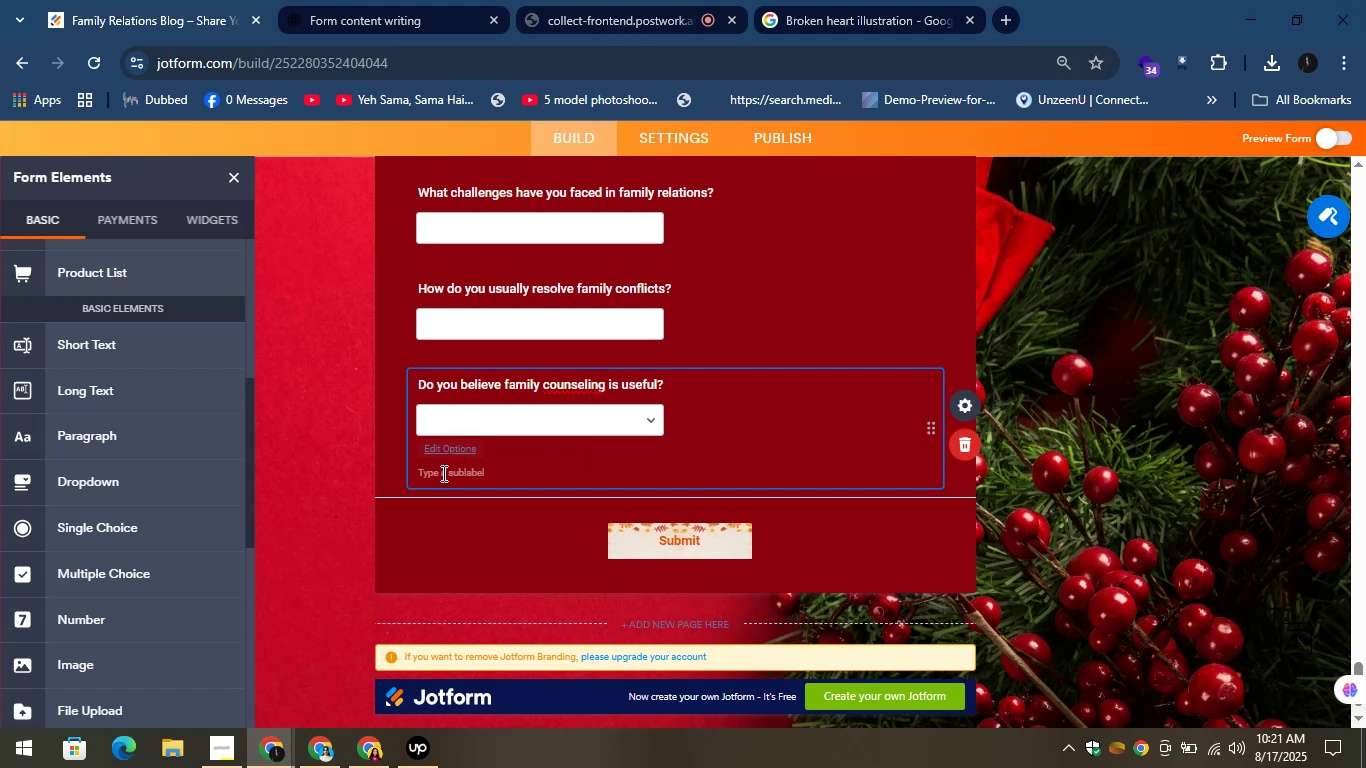 
left_click([440, 446])
 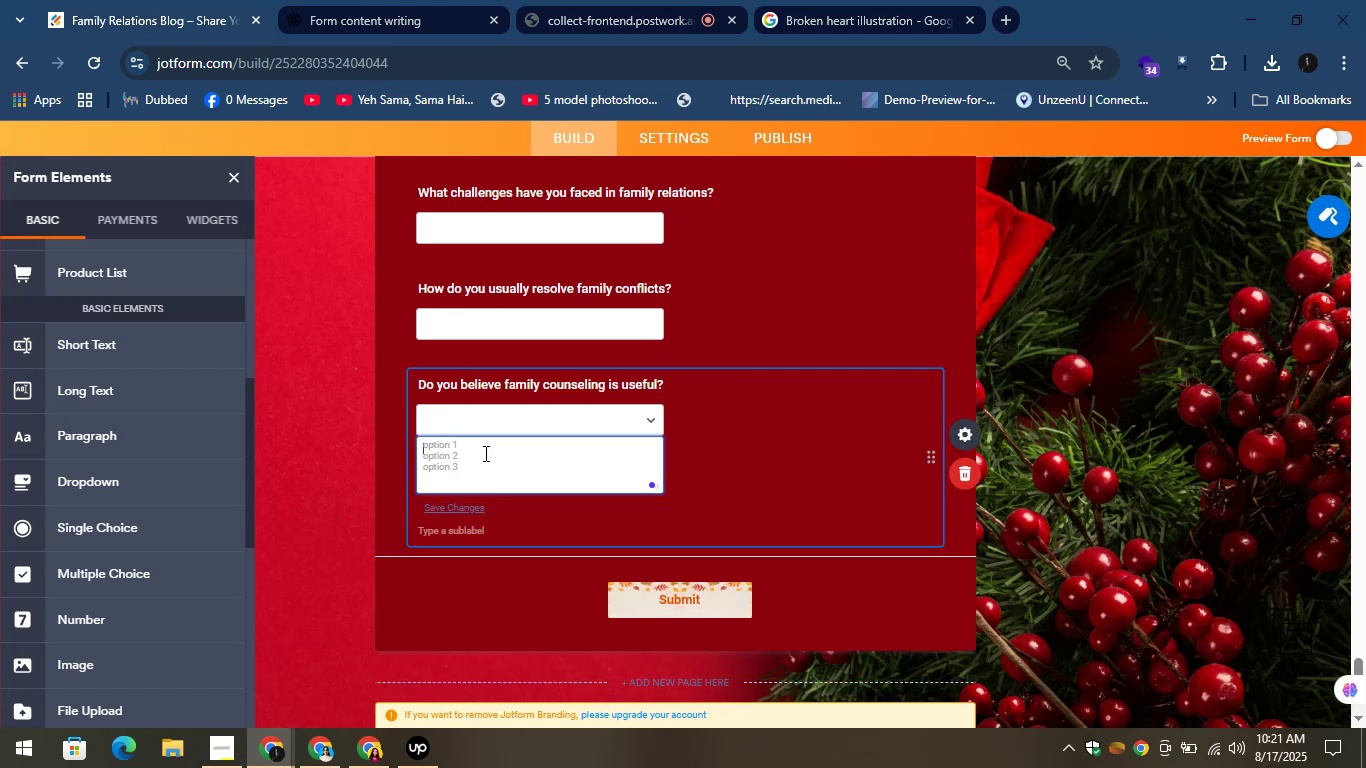 
type(Yes)
 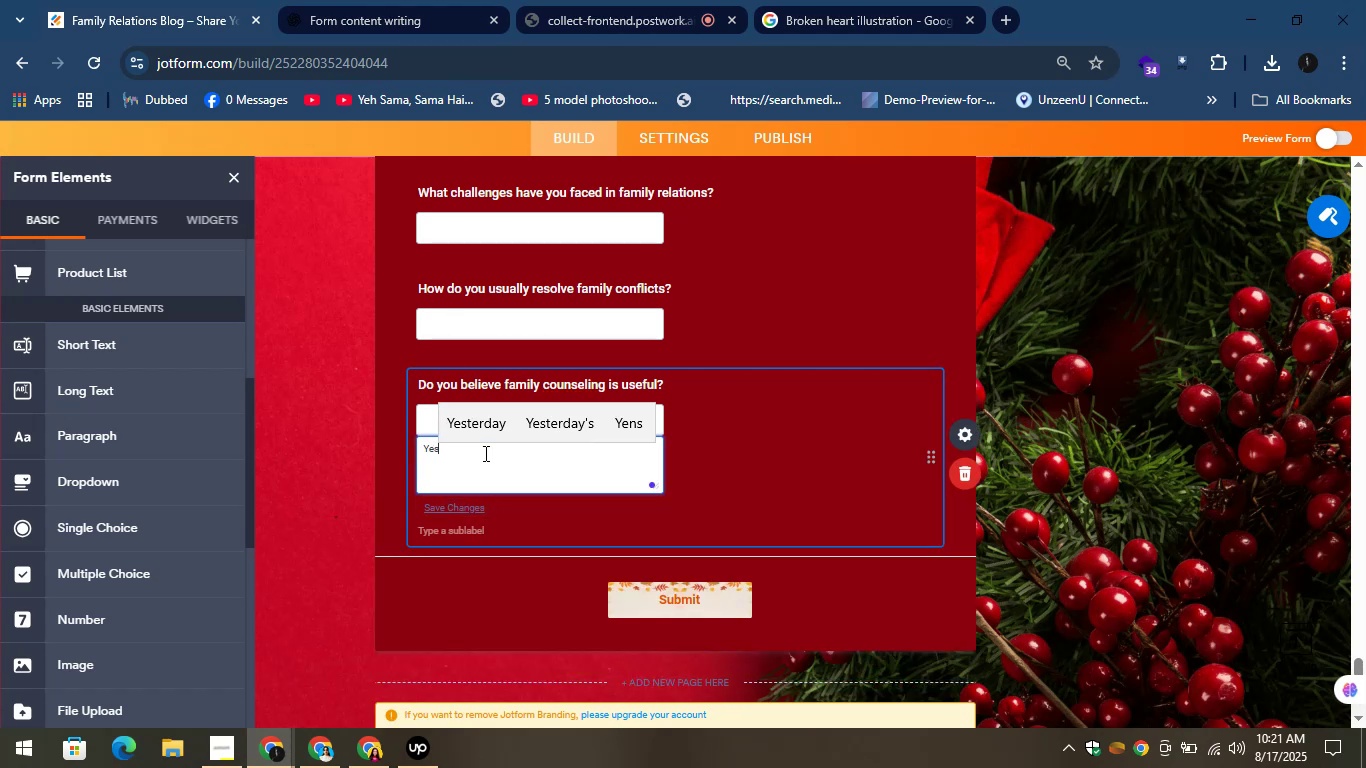 
key(Enter)
 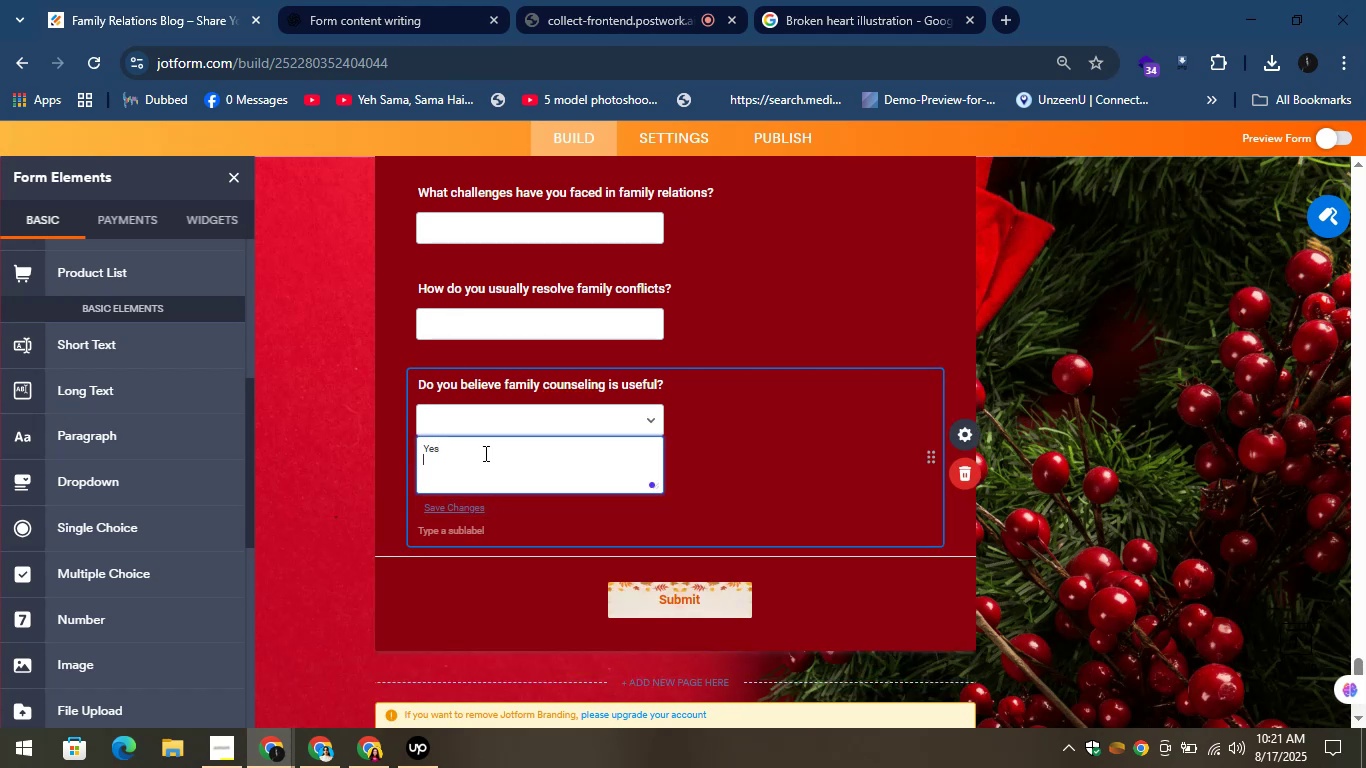 
key(CapsLock)
 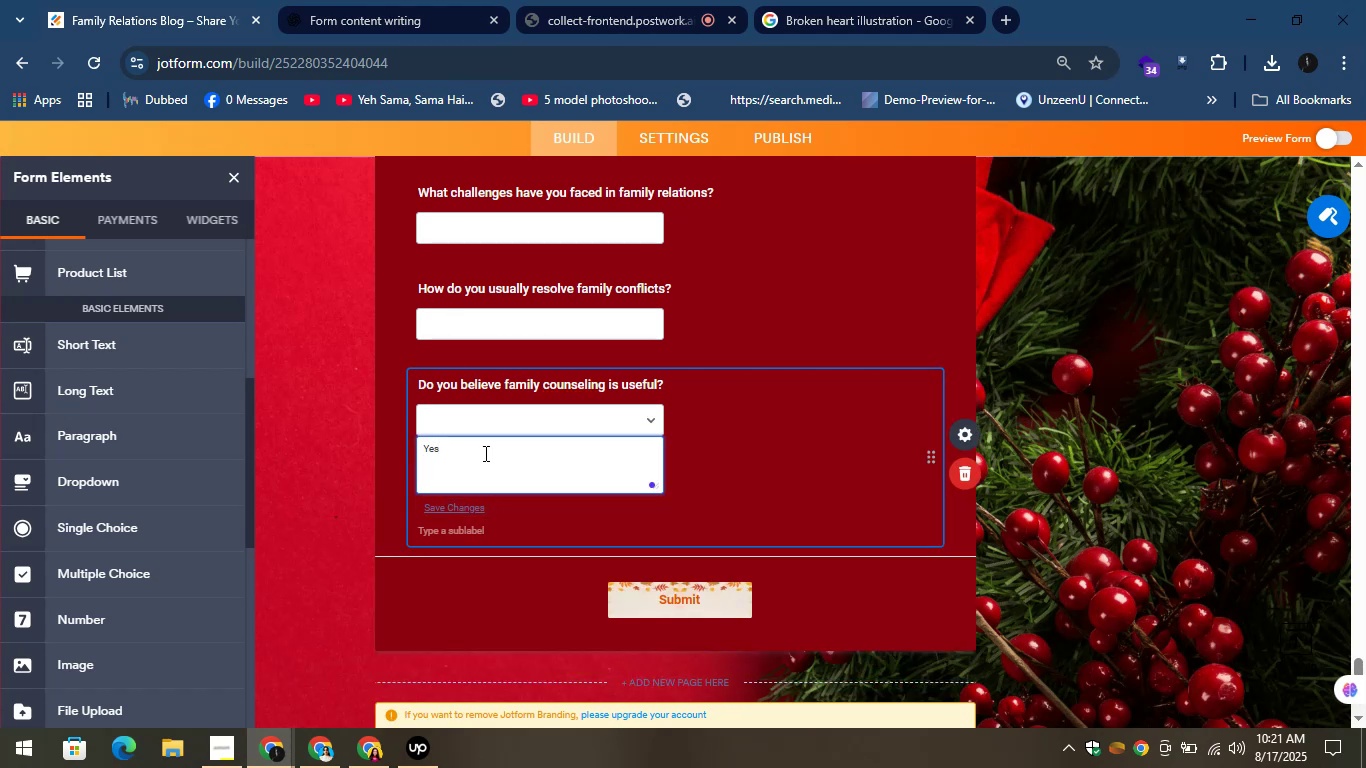 
key(N)
 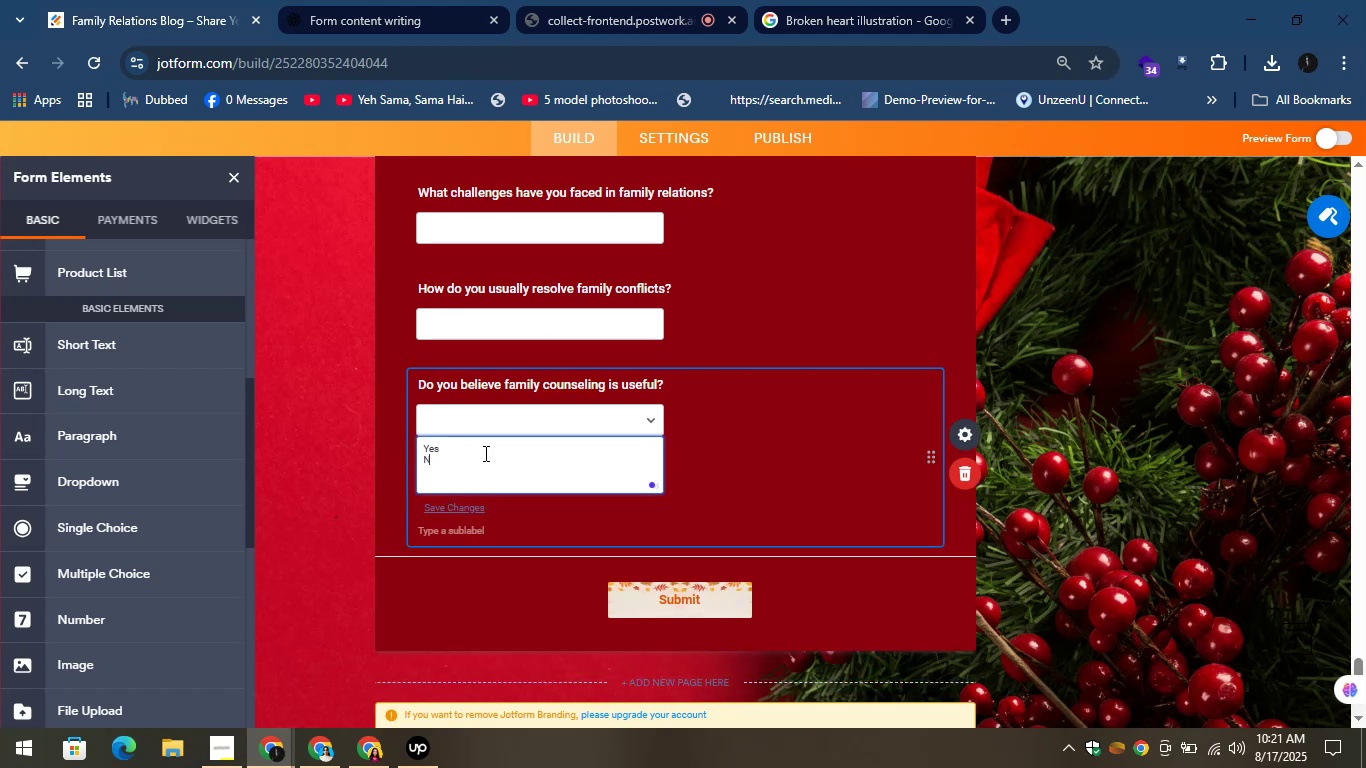 
key(CapsLock)
 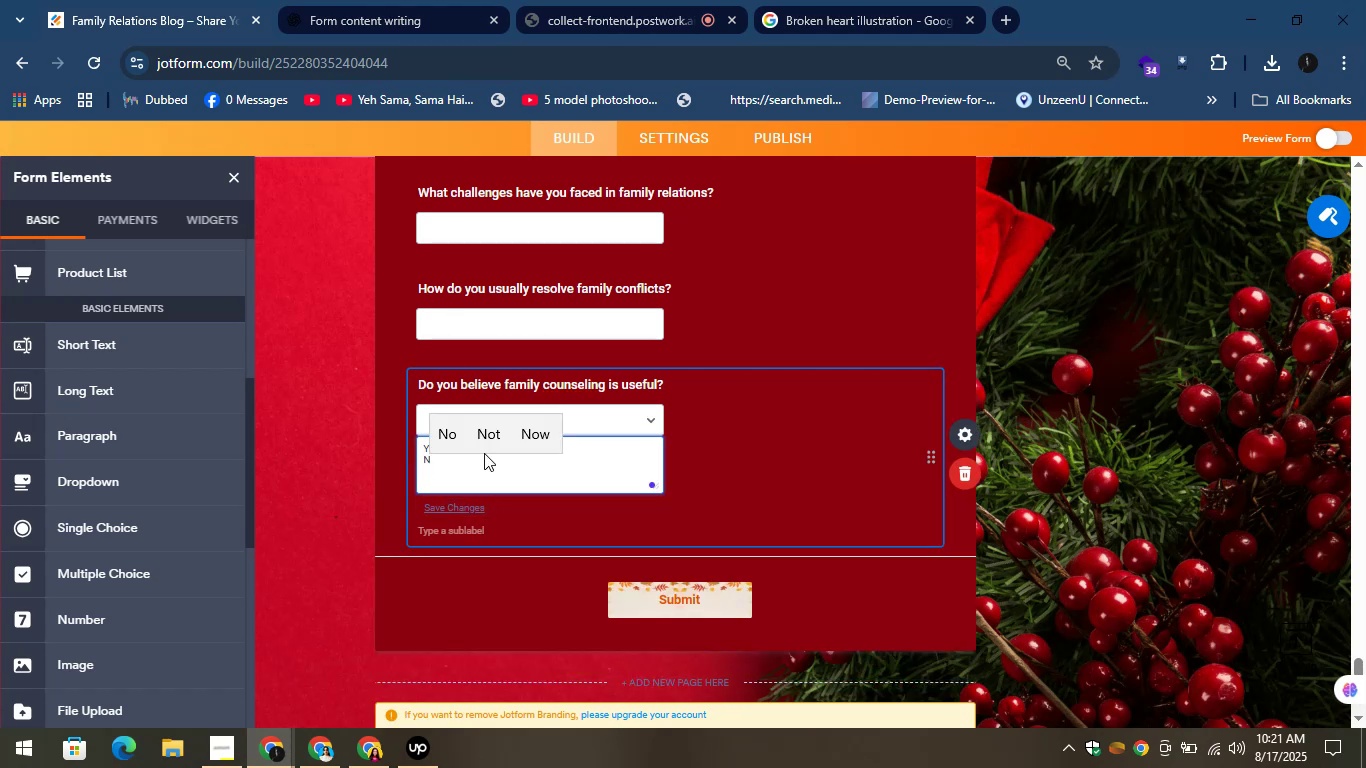 
key(O)
 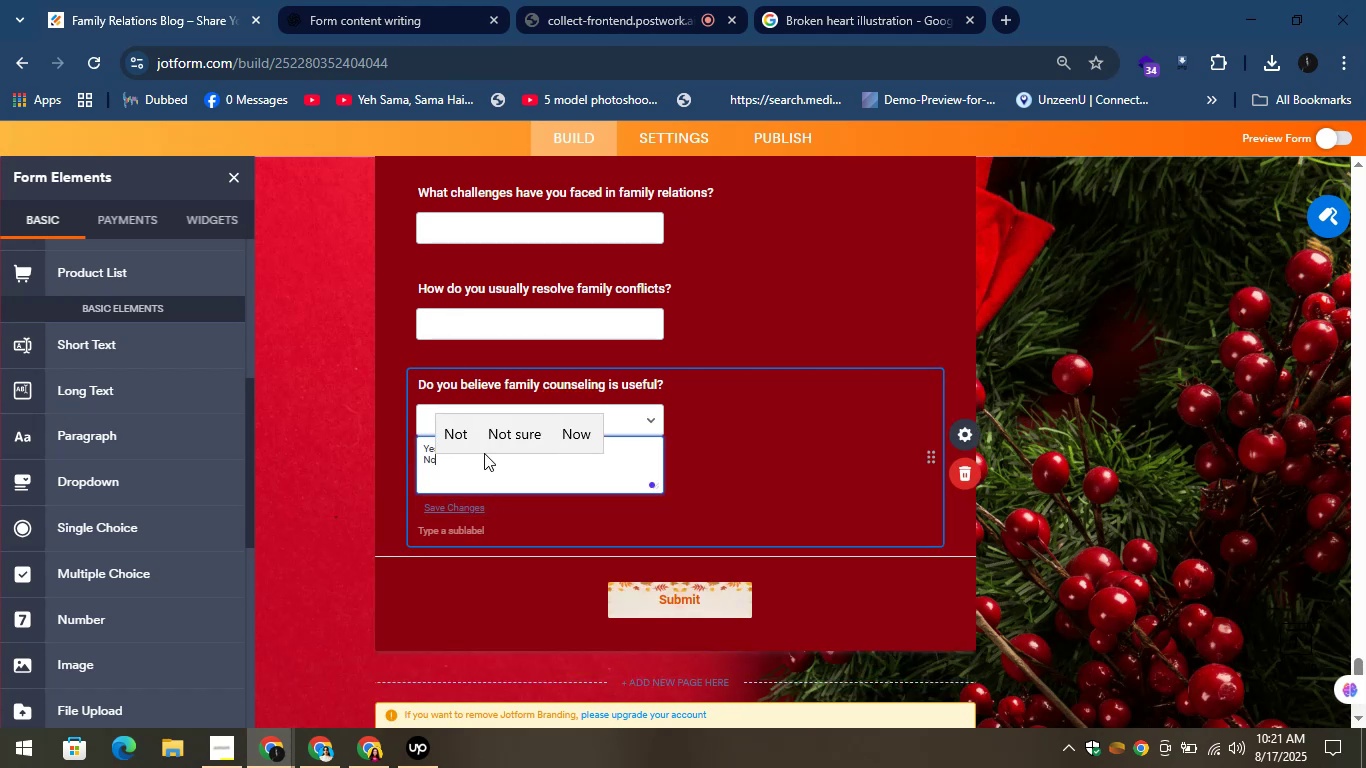 
key(Enter)
 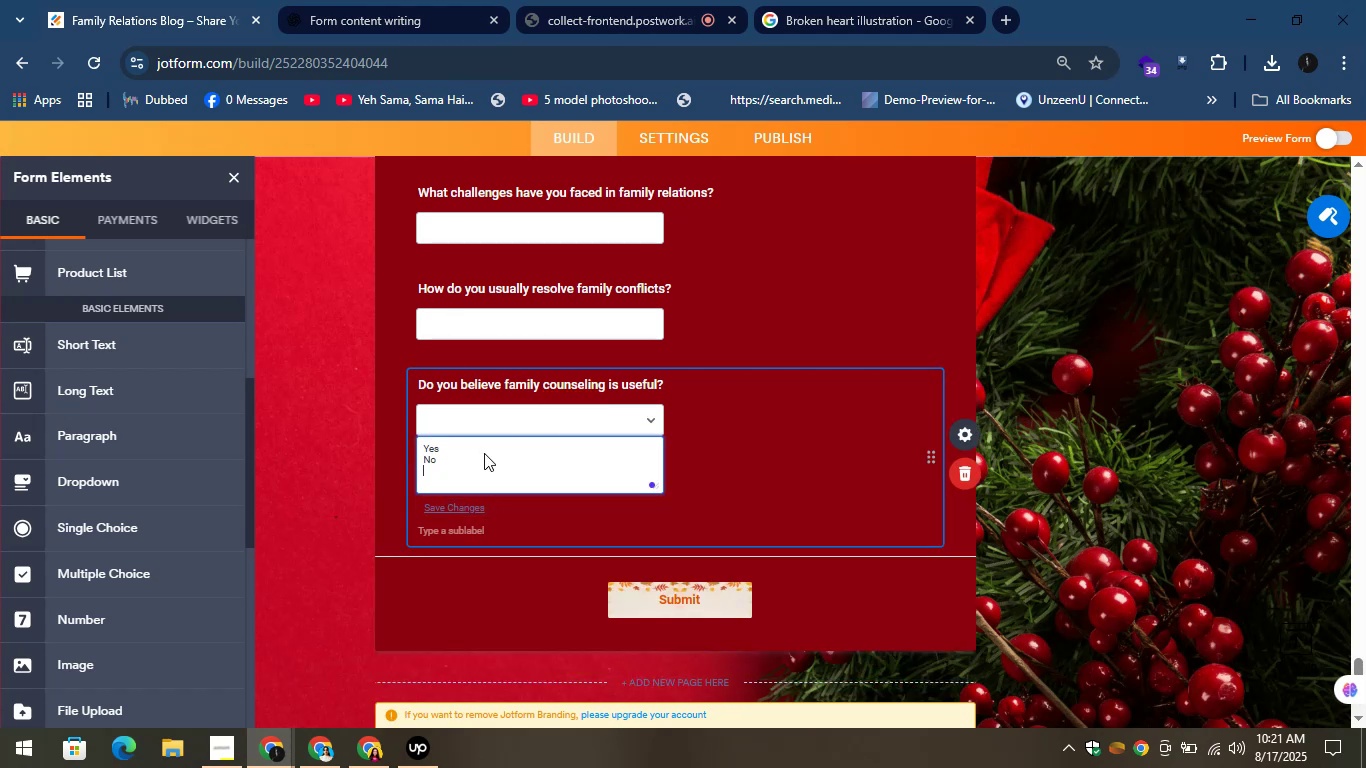 
type(Not su)
 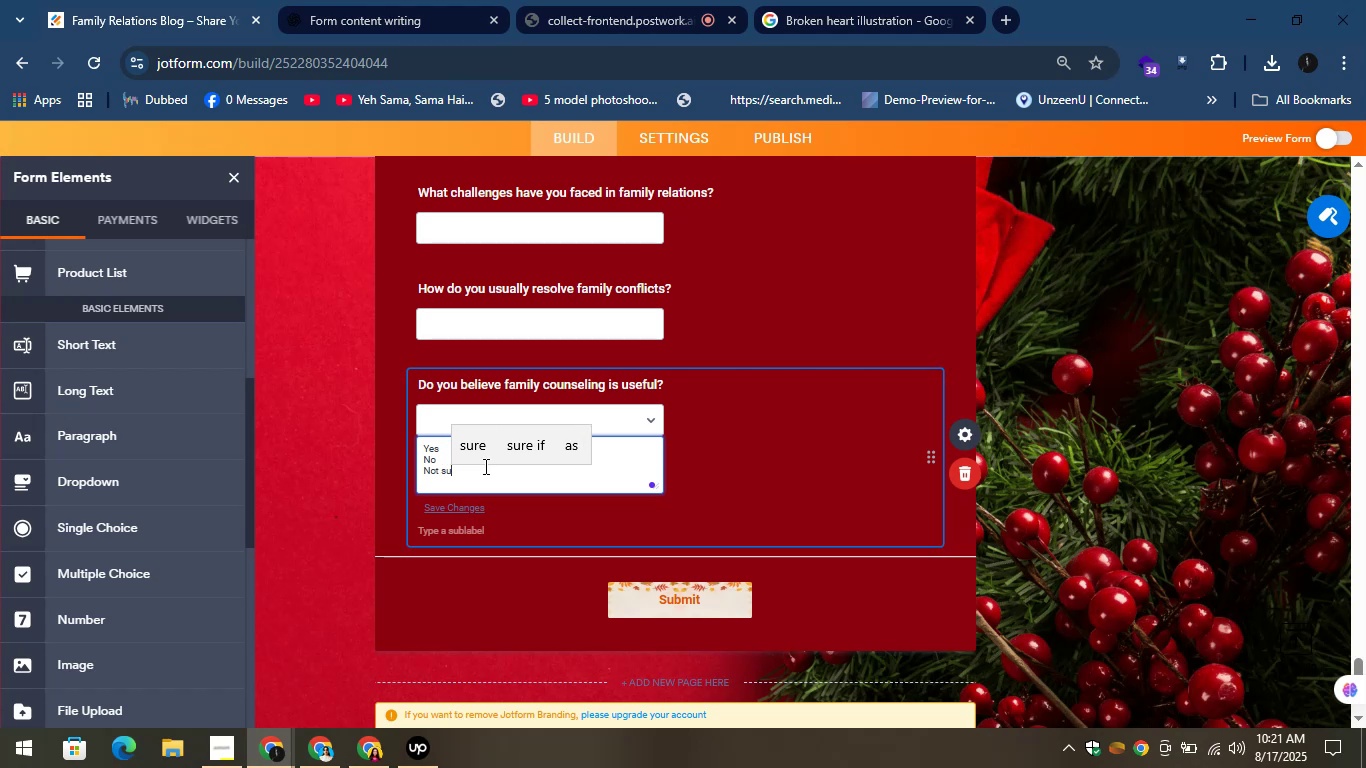 
left_click([484, 466])
 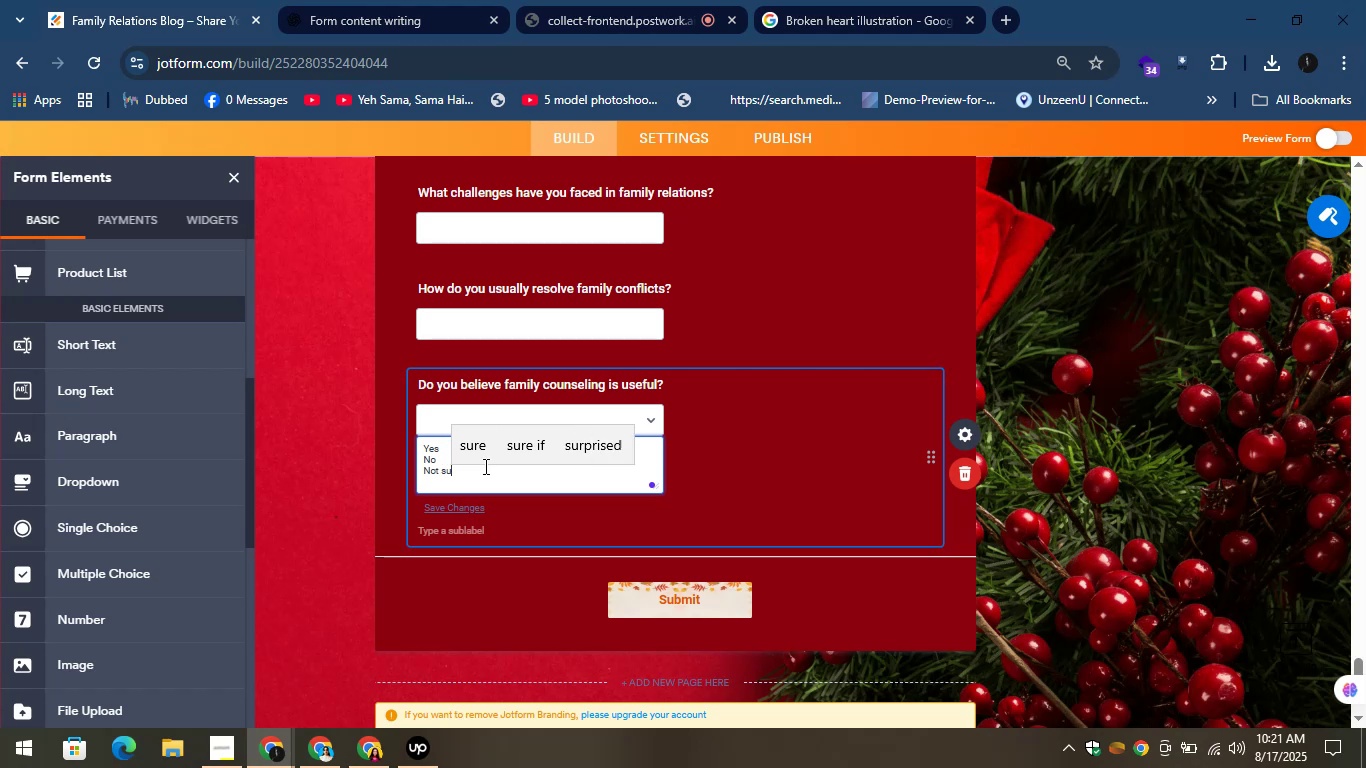 
type(re)
 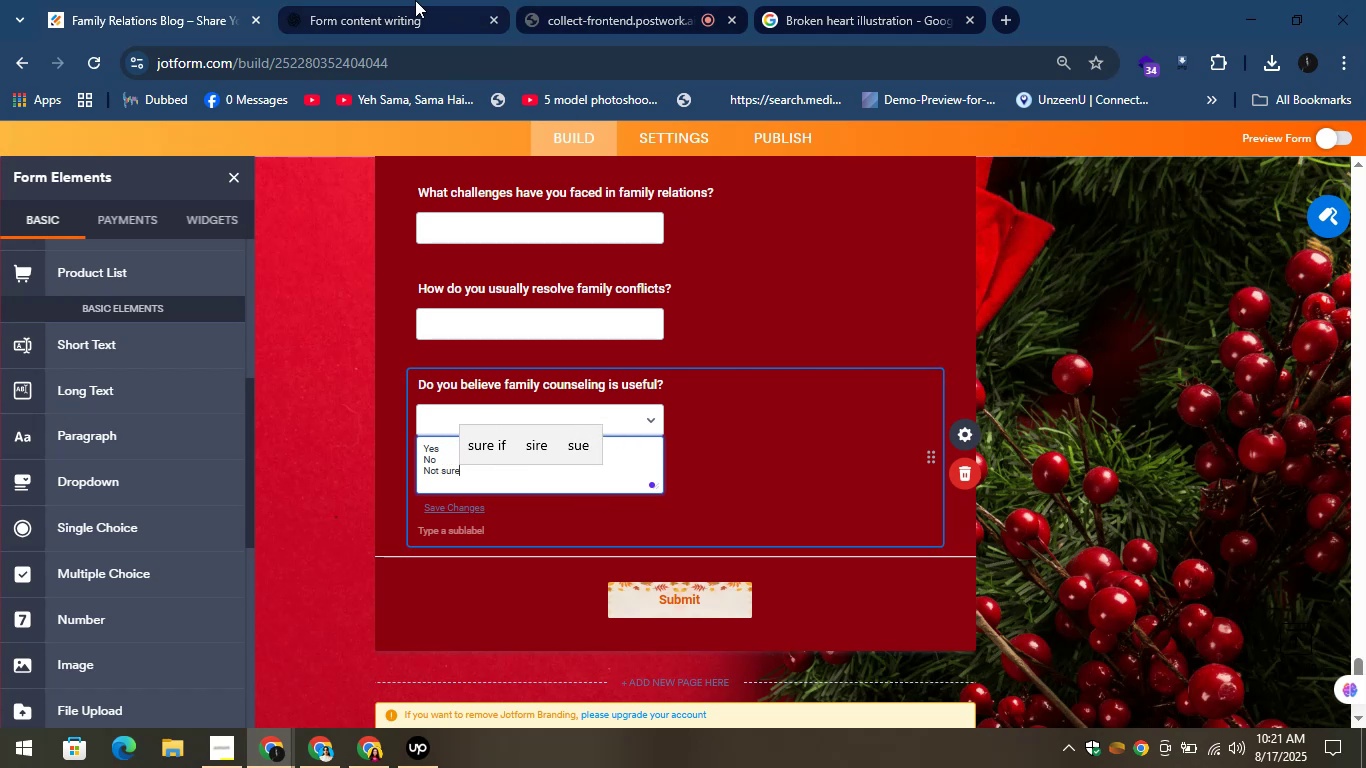 
left_click([390, 0])
 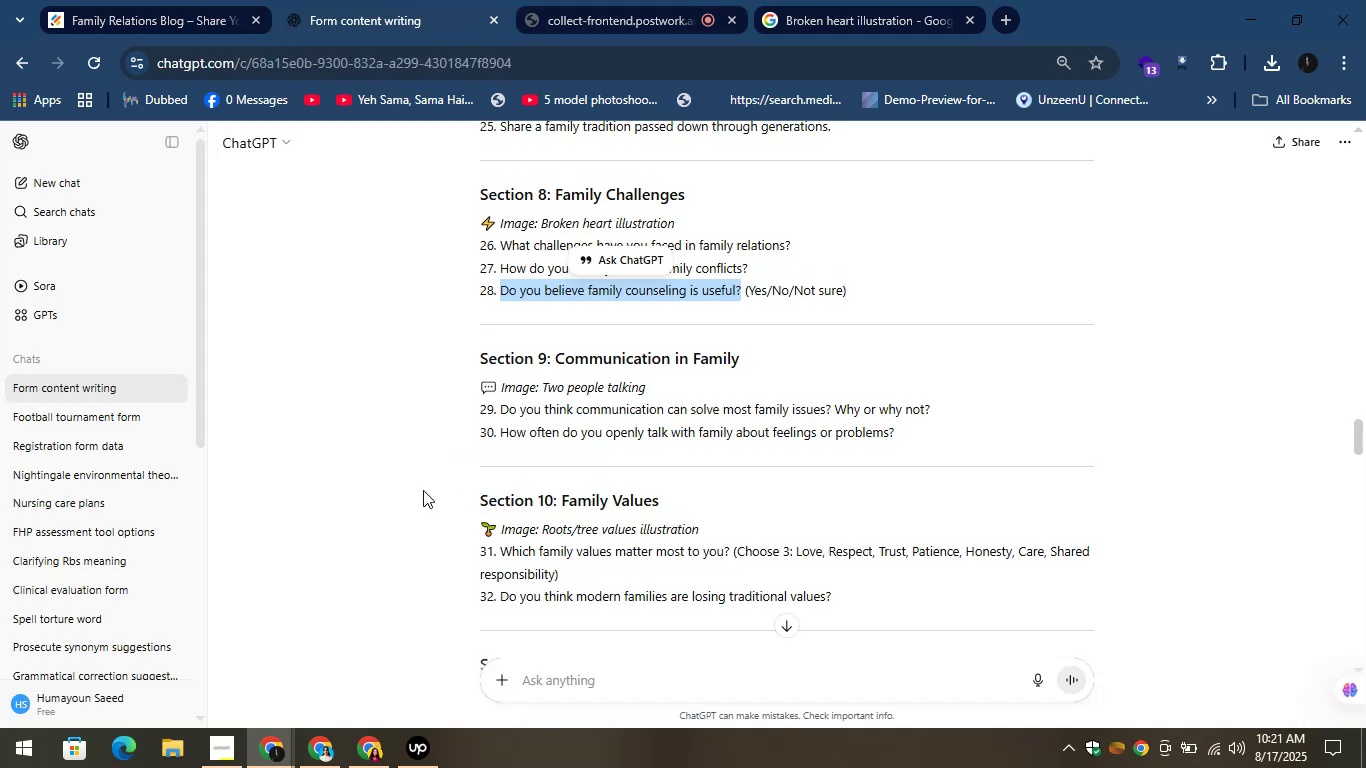 
left_click([361, 482])
 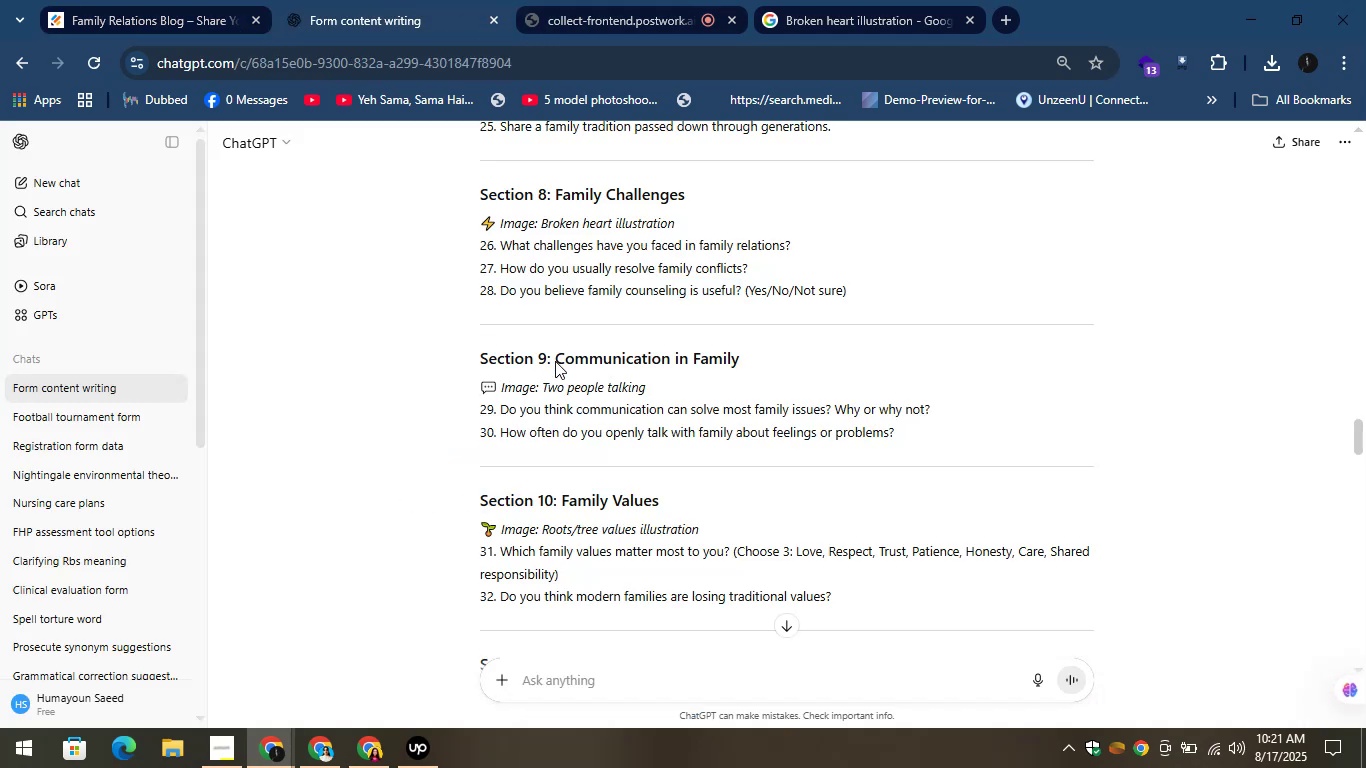 
left_click_drag(start_coordinate=[551, 353], to_coordinate=[1040, 338])
 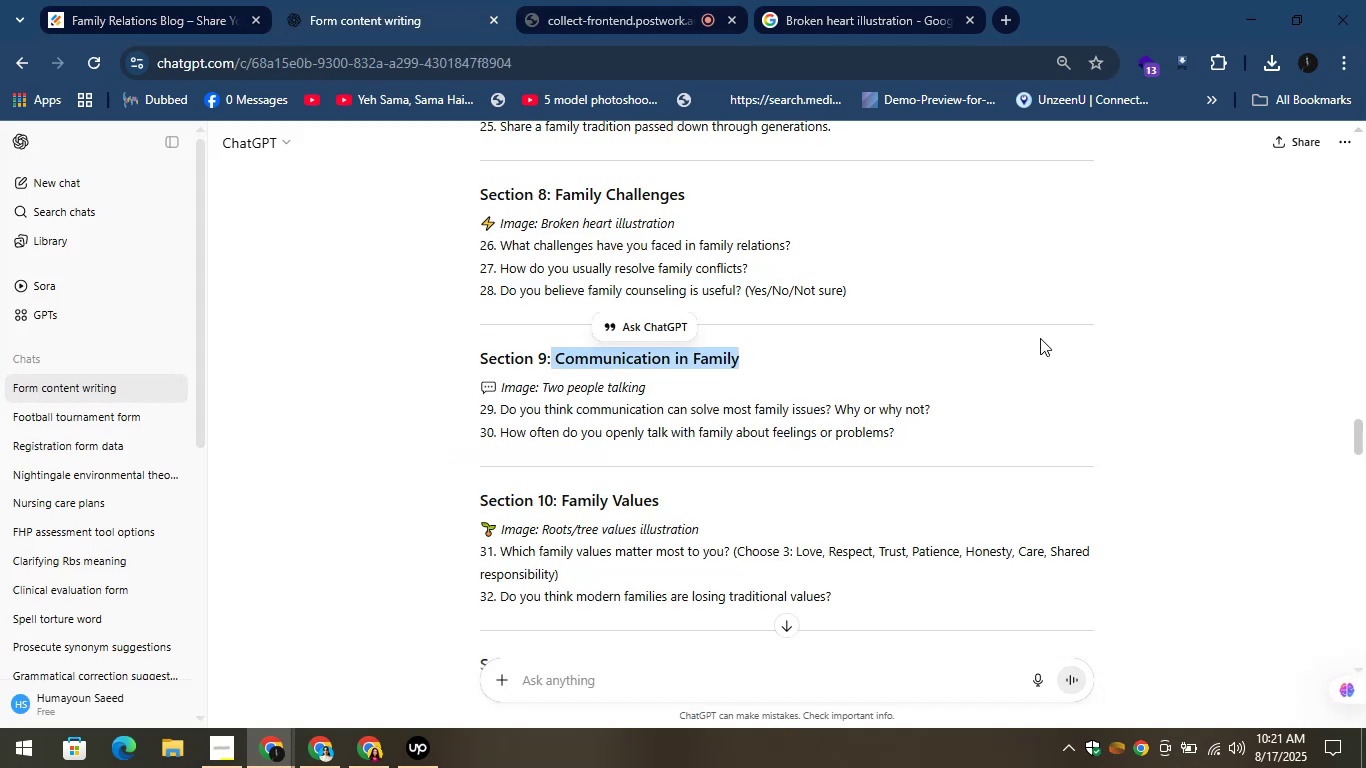 
key(Control+C)
 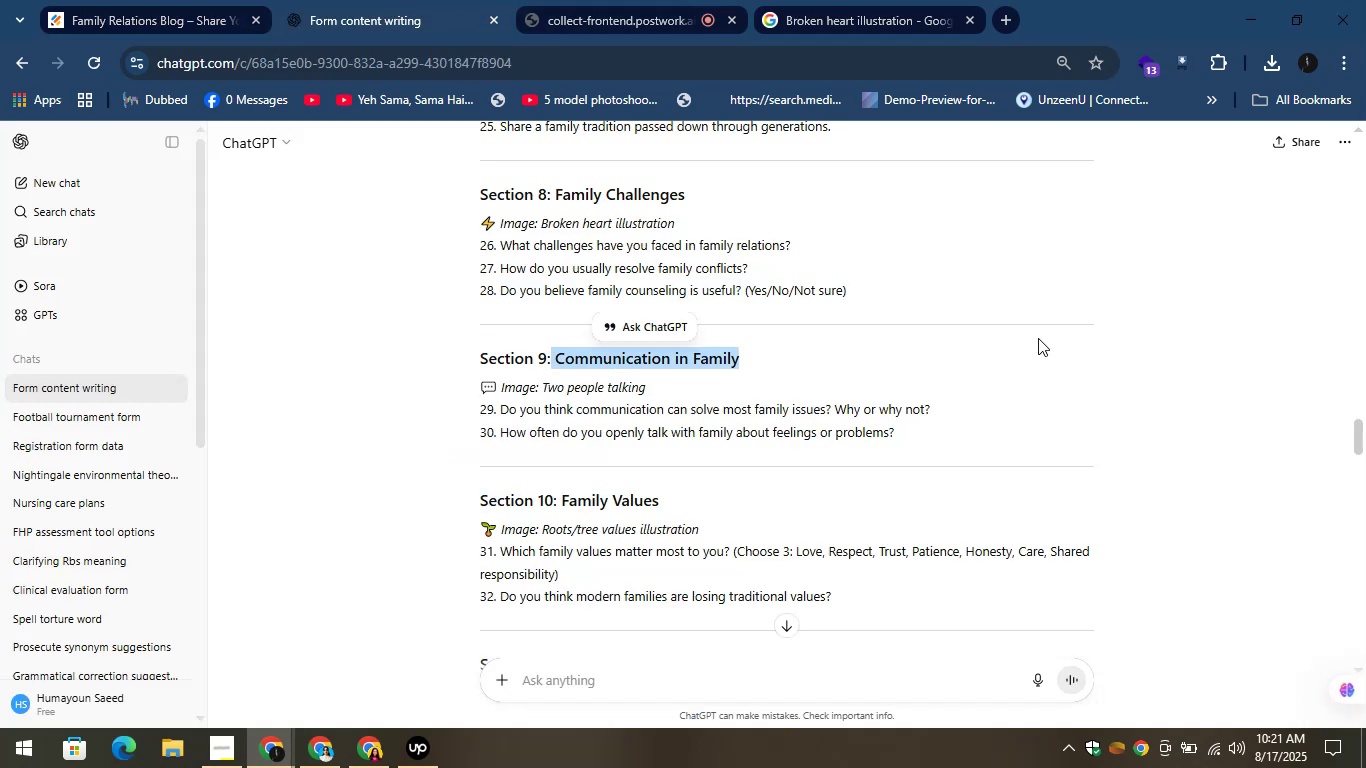 
key(Control+C)
 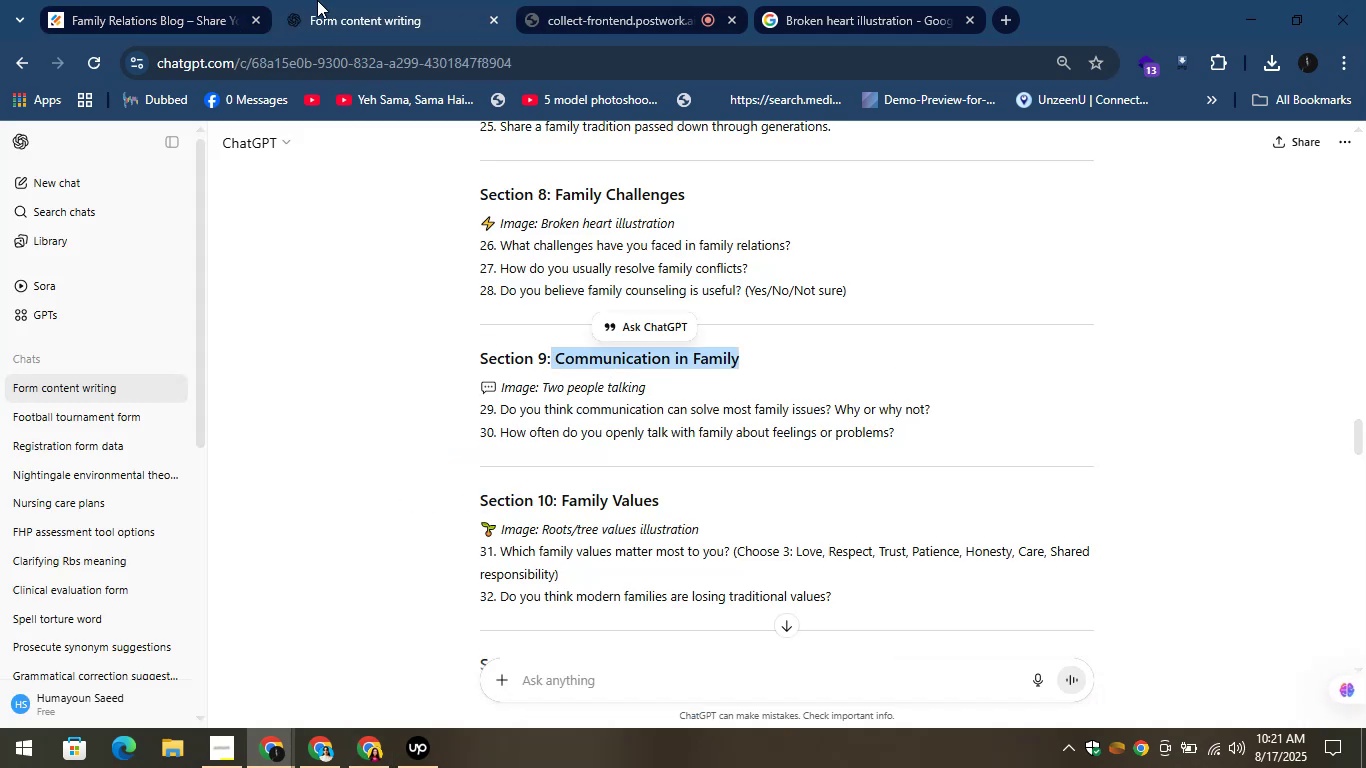 
mouse_move([137, 20])
 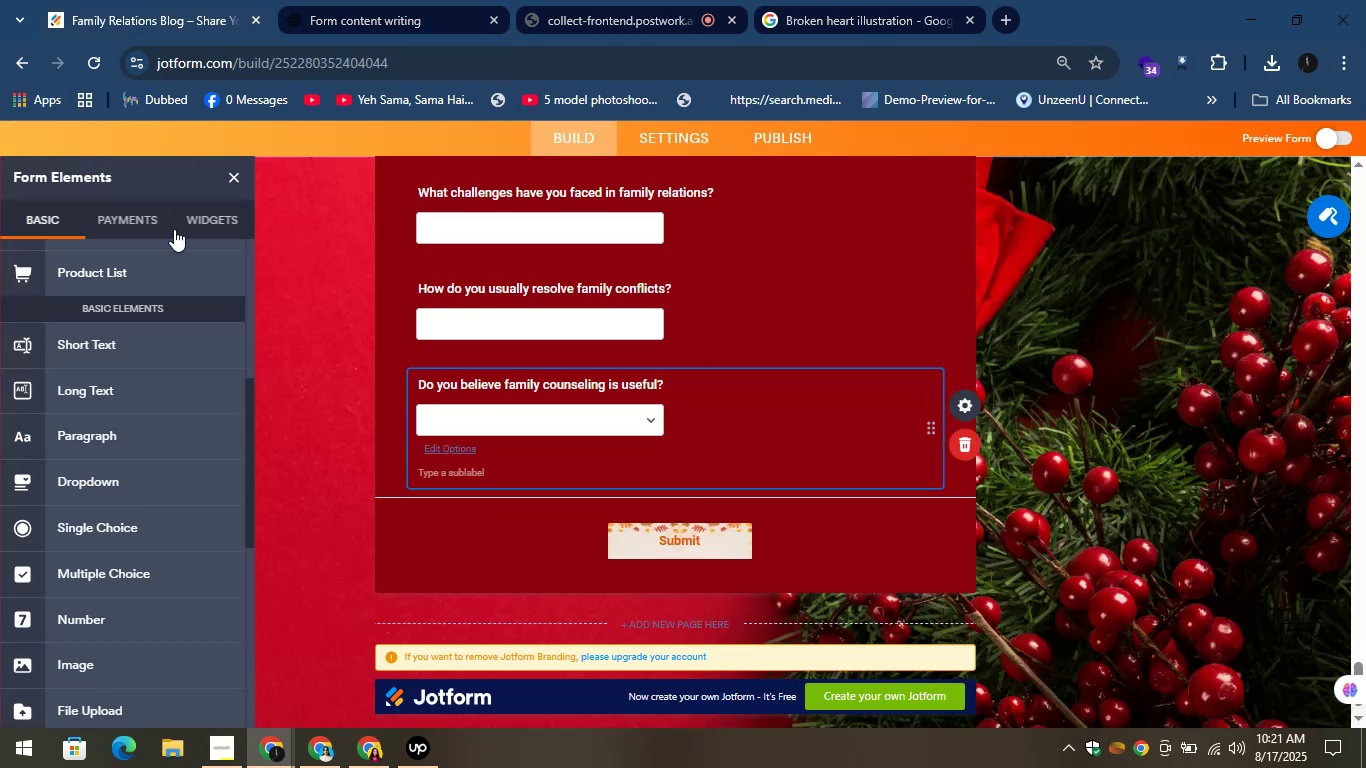 
scroll: coordinate [121, 405], scroll_direction: up, amount: 8.0
 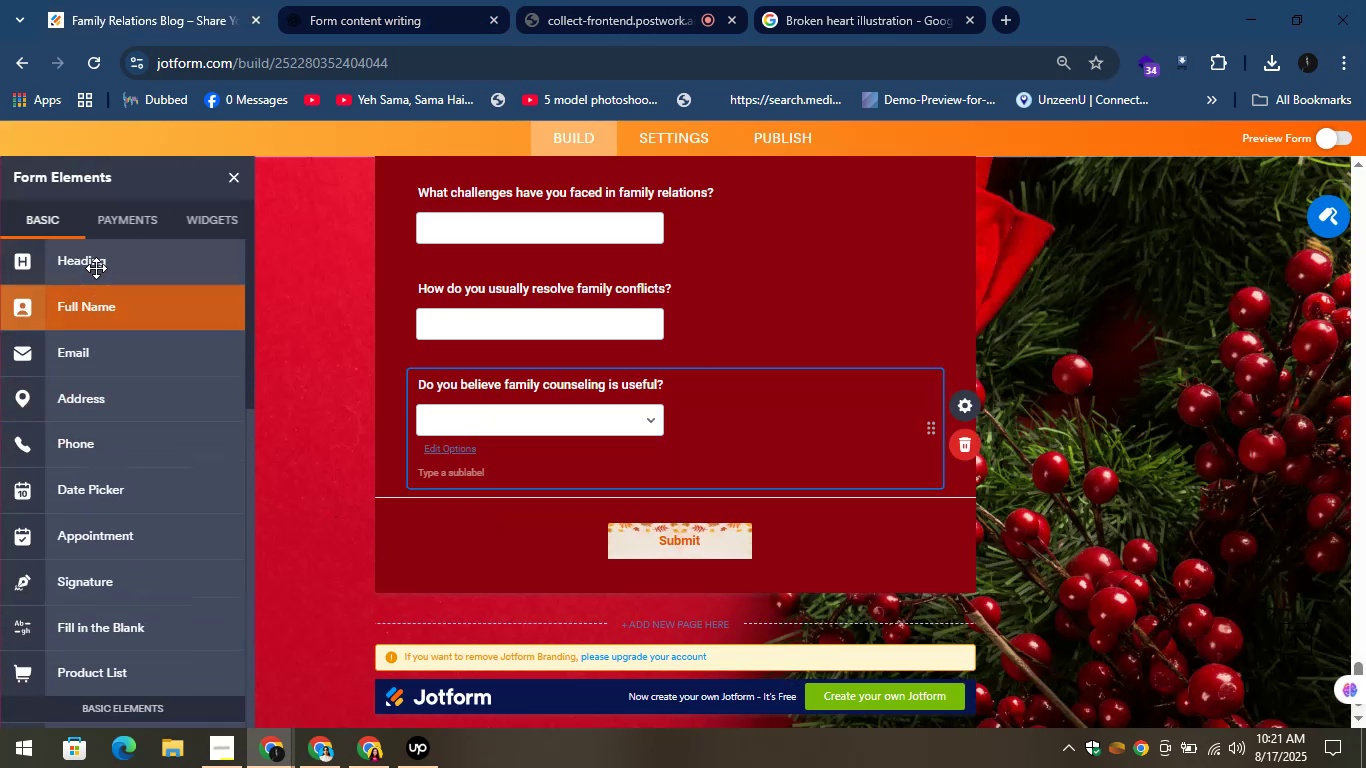 
left_click_drag(start_coordinate=[95, 262], to_coordinate=[566, 481])
 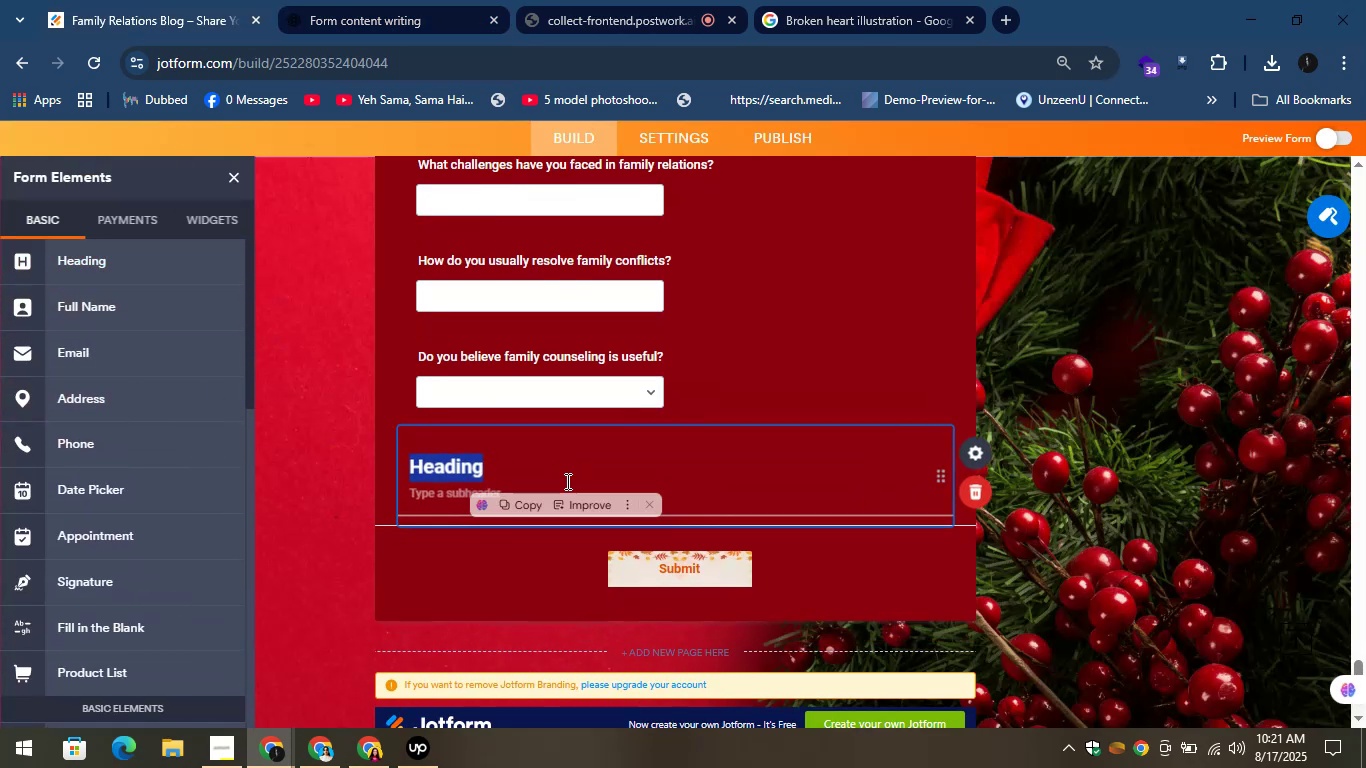 
key(Control+V)
 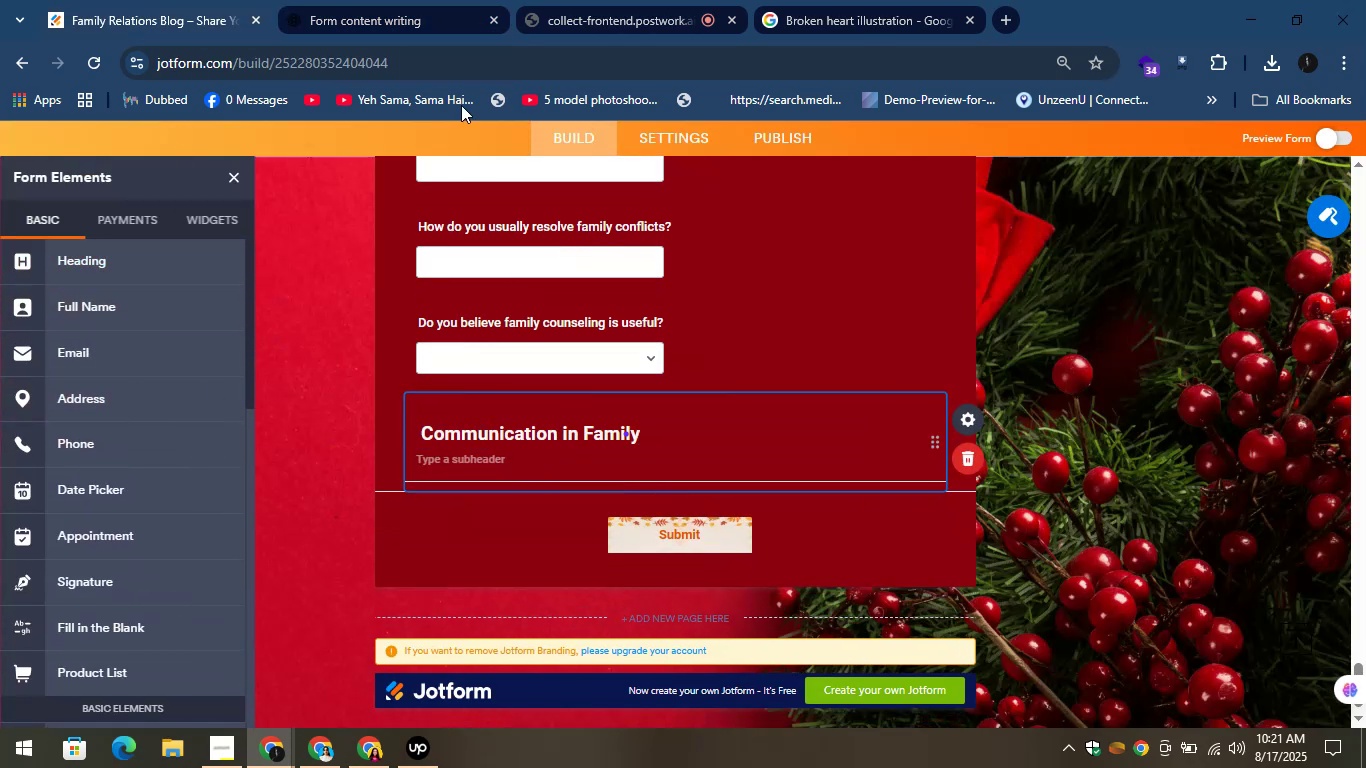 
left_click([361, 0])
 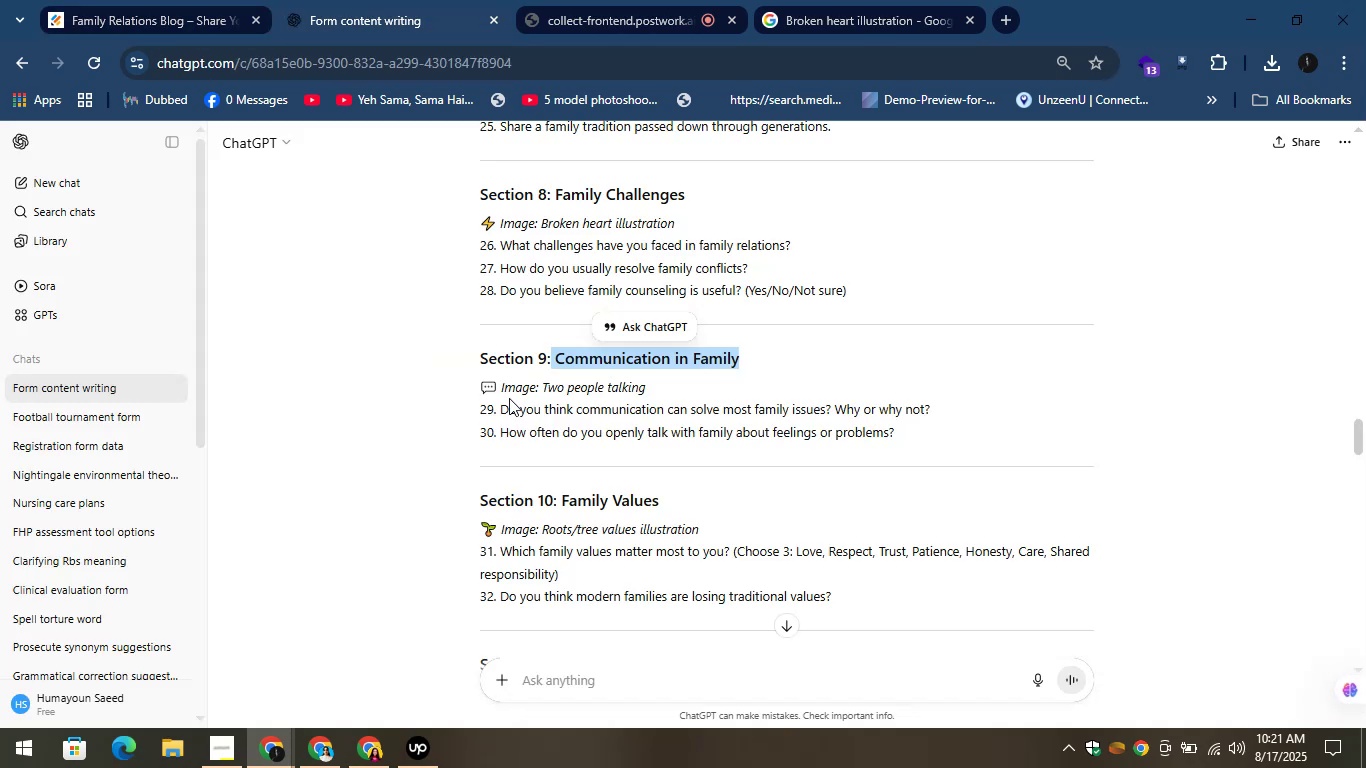 
left_click_drag(start_coordinate=[538, 384], to_coordinate=[832, 382])
 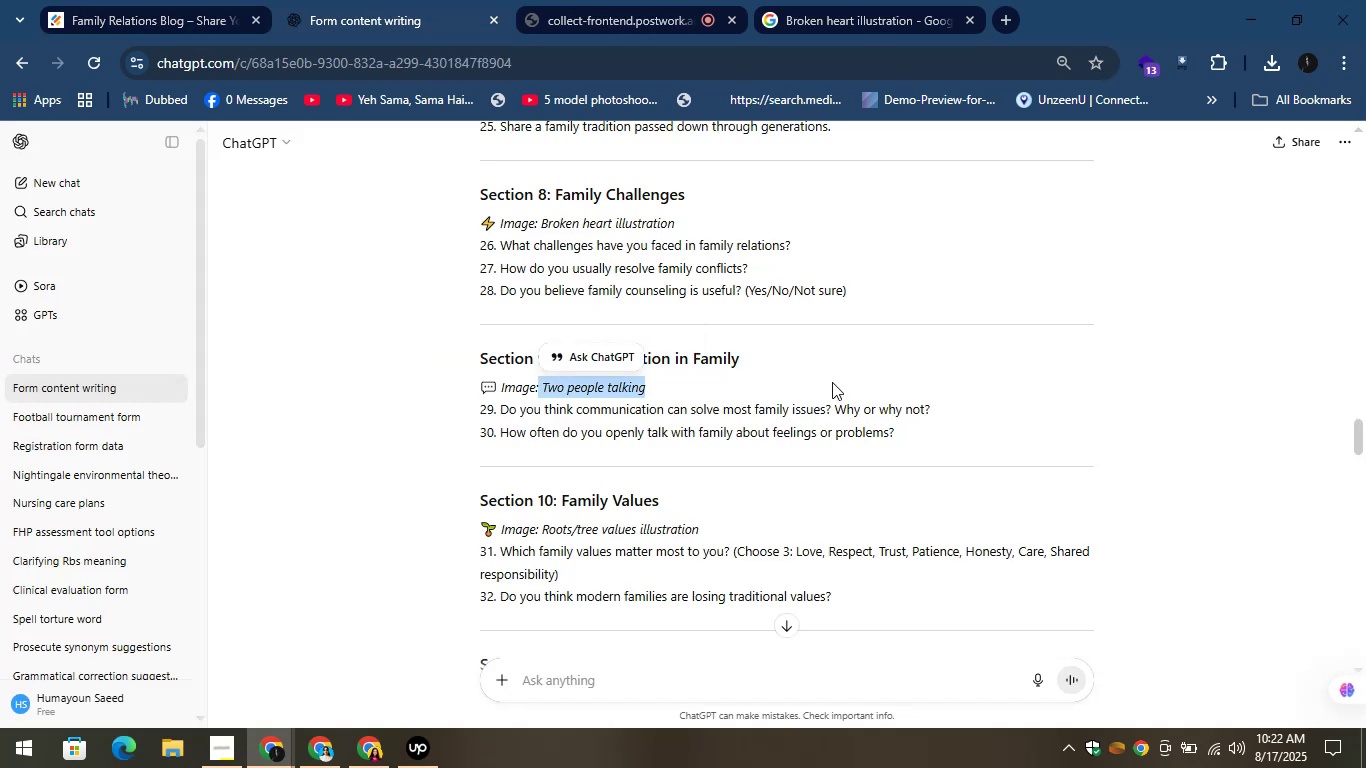 
key(Control+C)
 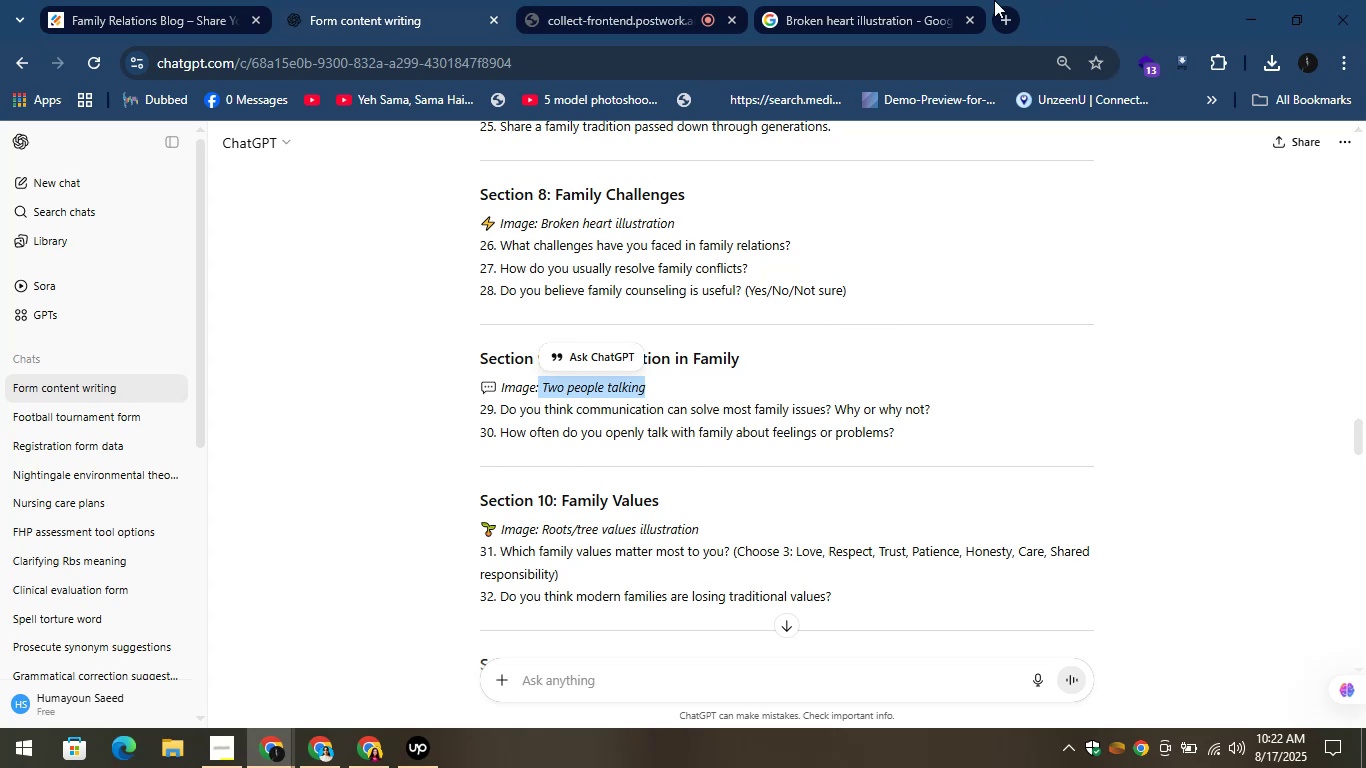 
left_click([885, 0])
 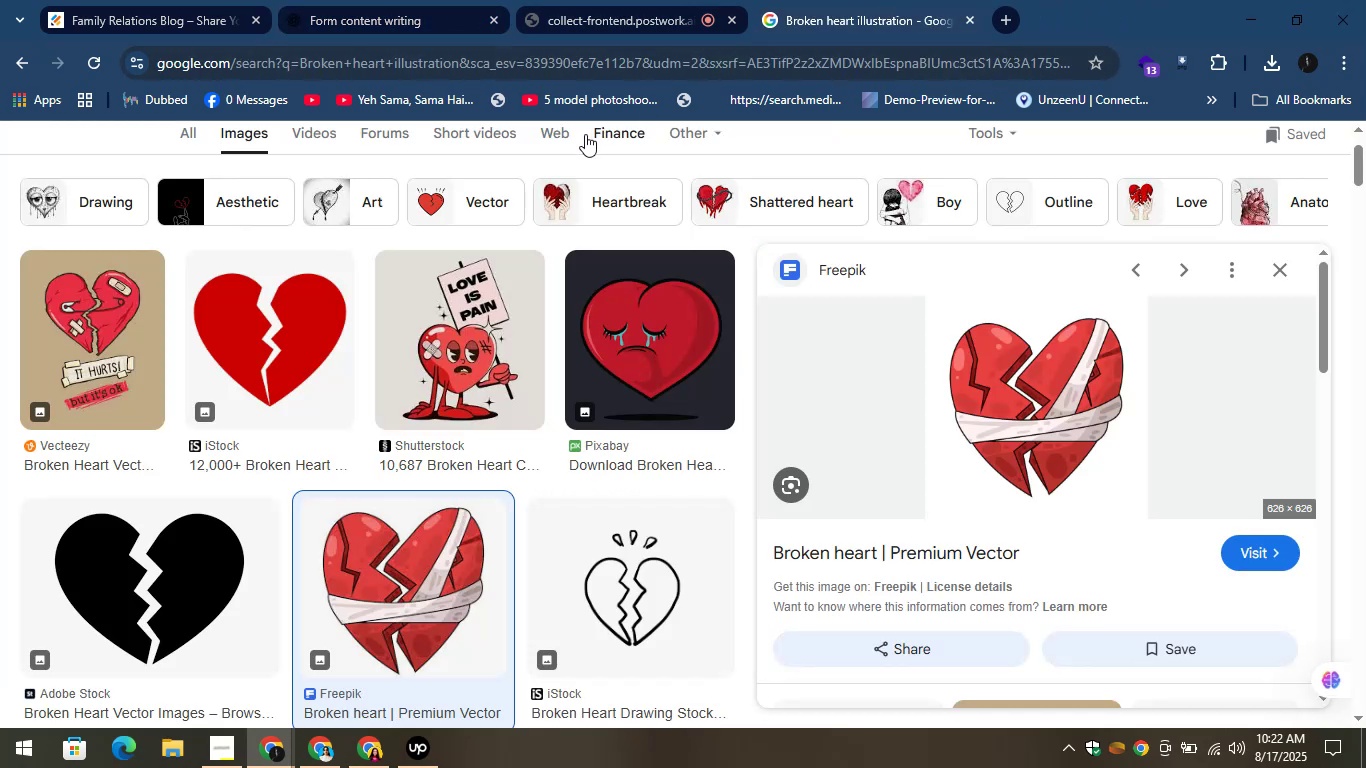 
scroll: coordinate [617, 347], scroll_direction: up, amount: 5.0
 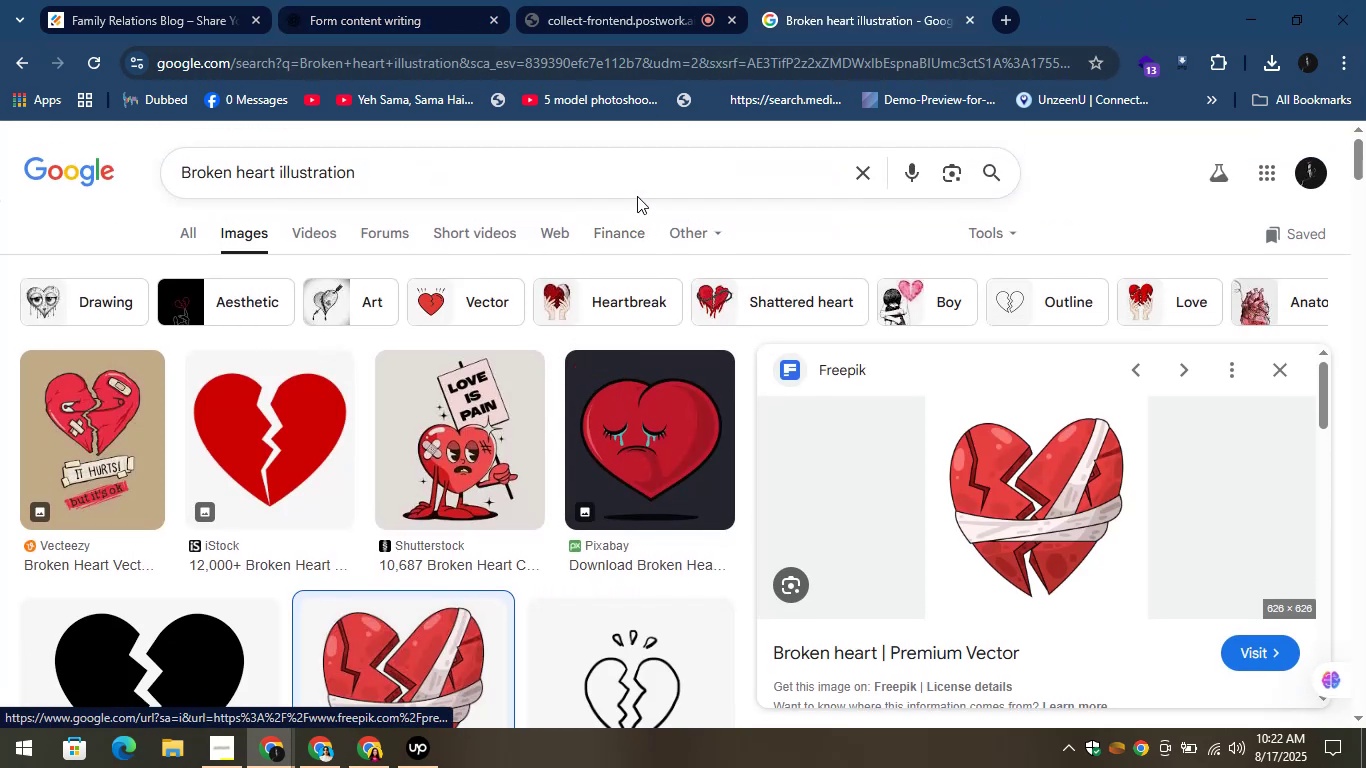 
left_click([638, 175])
 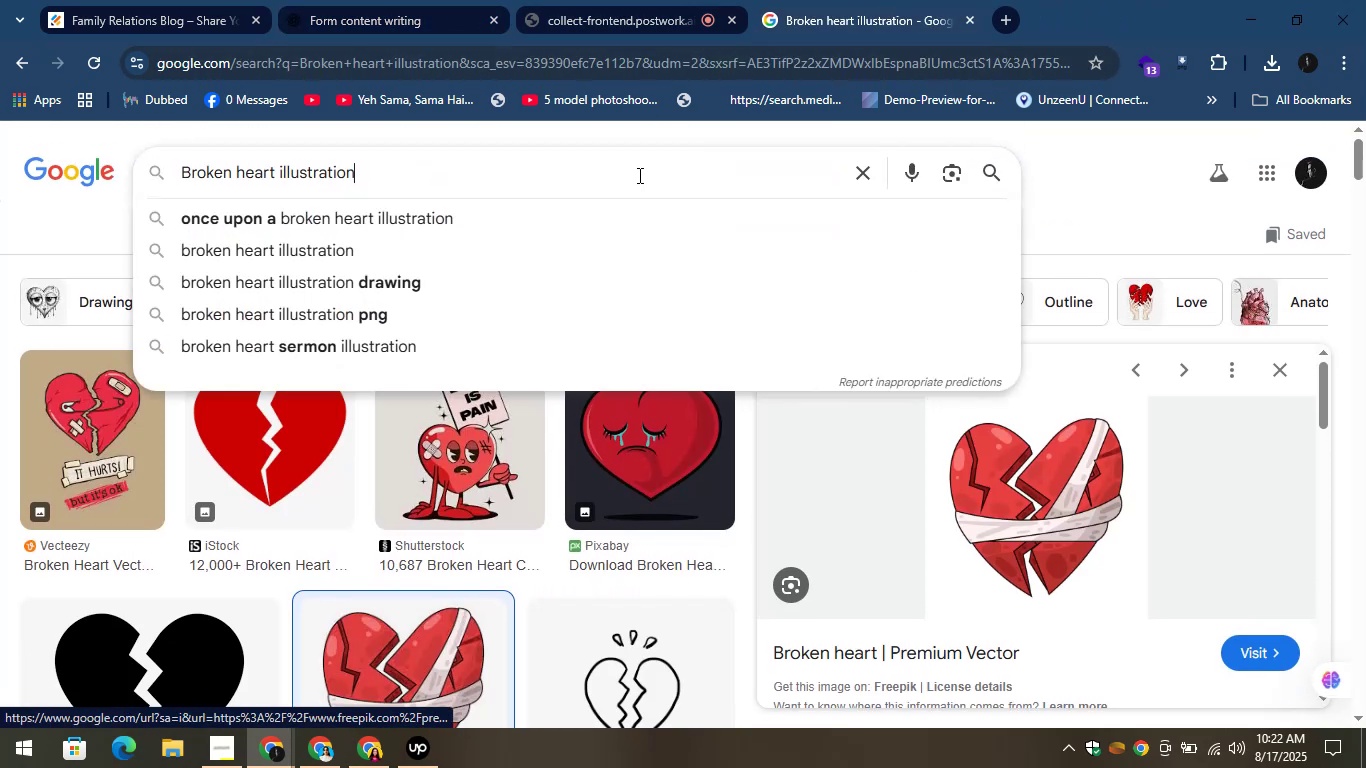 
key(Control+A)
 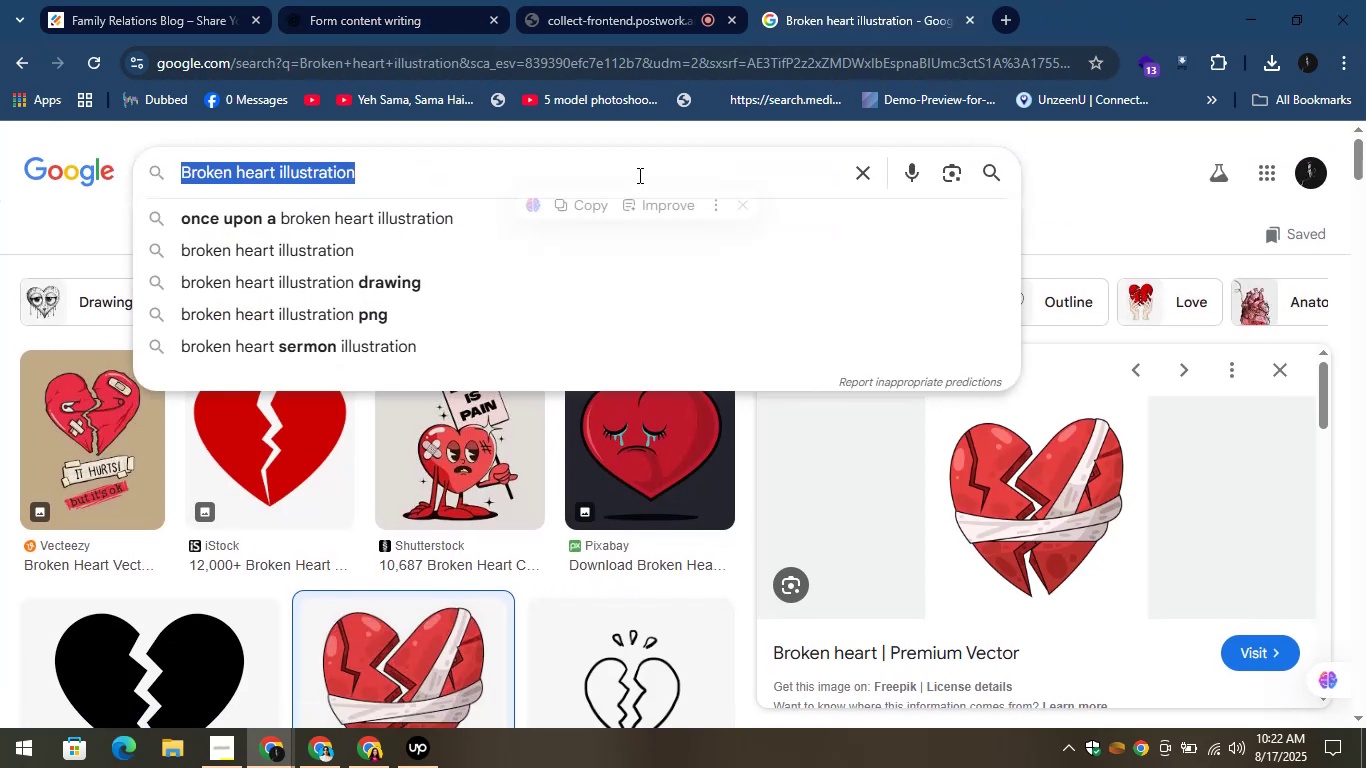 
key(Control+V)
 